 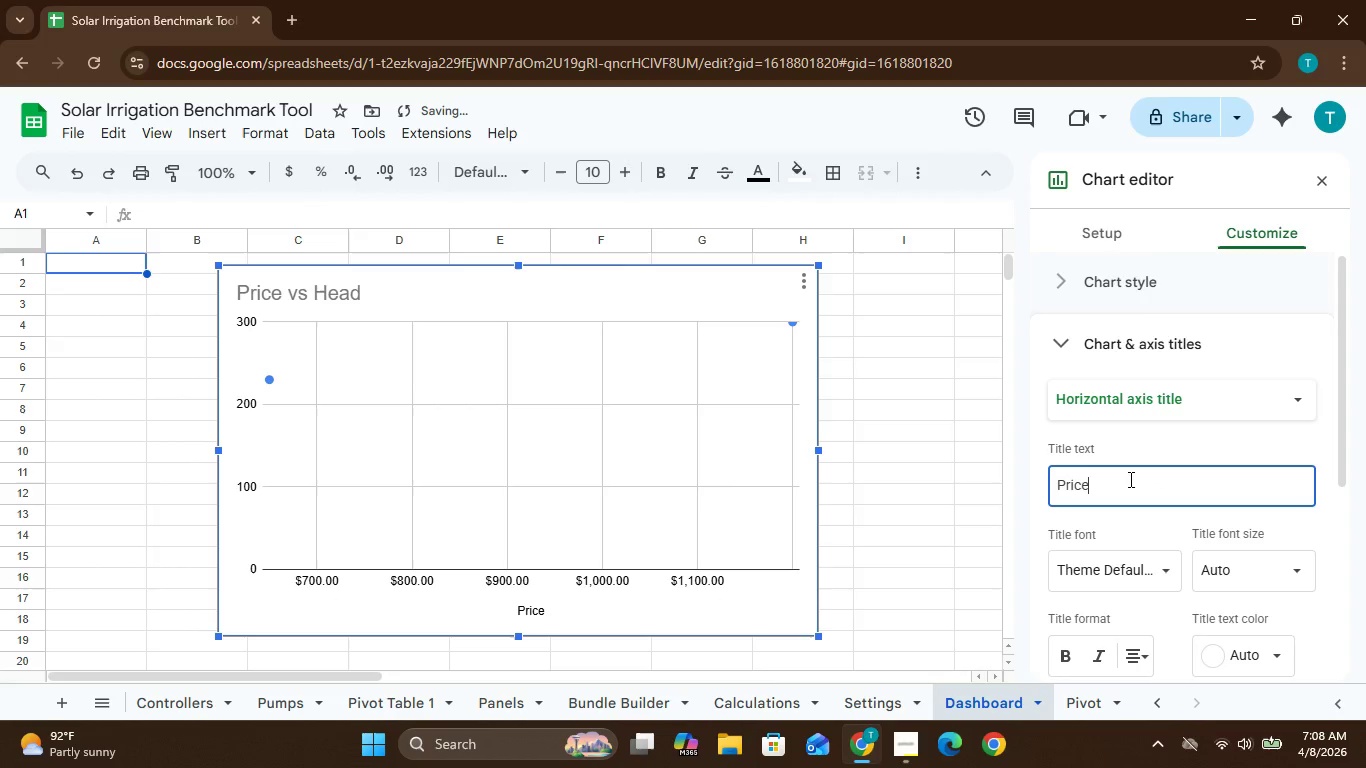 
left_click([1198, 397])
 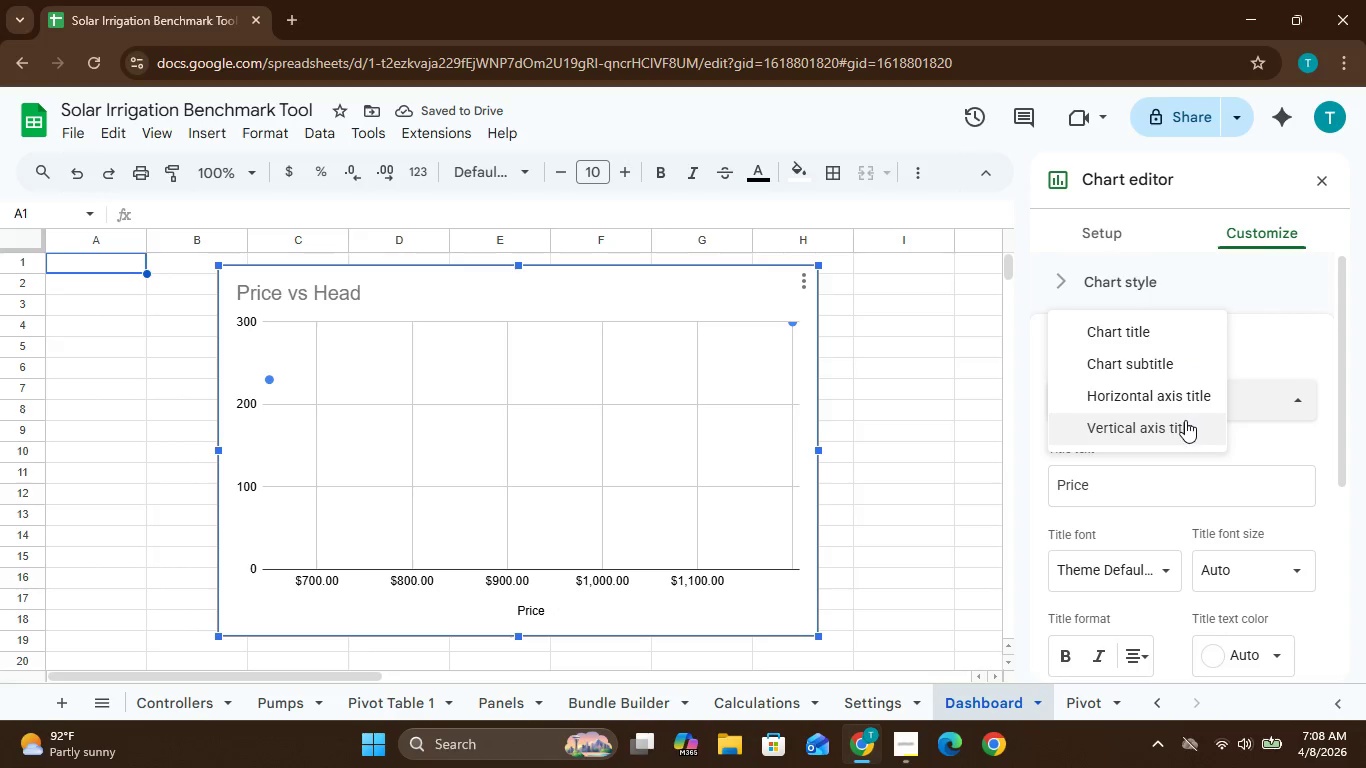 
left_click([1183, 423])
 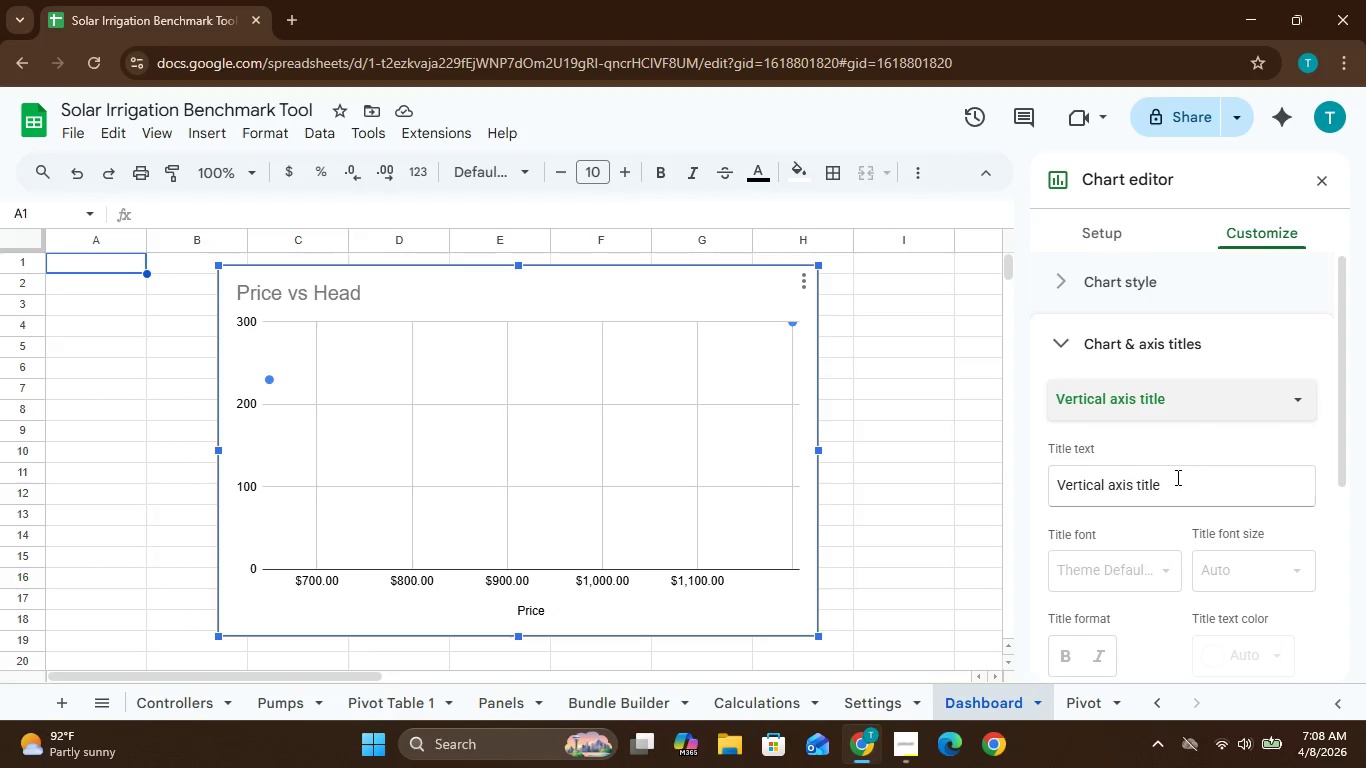 
left_click([1175, 486])
 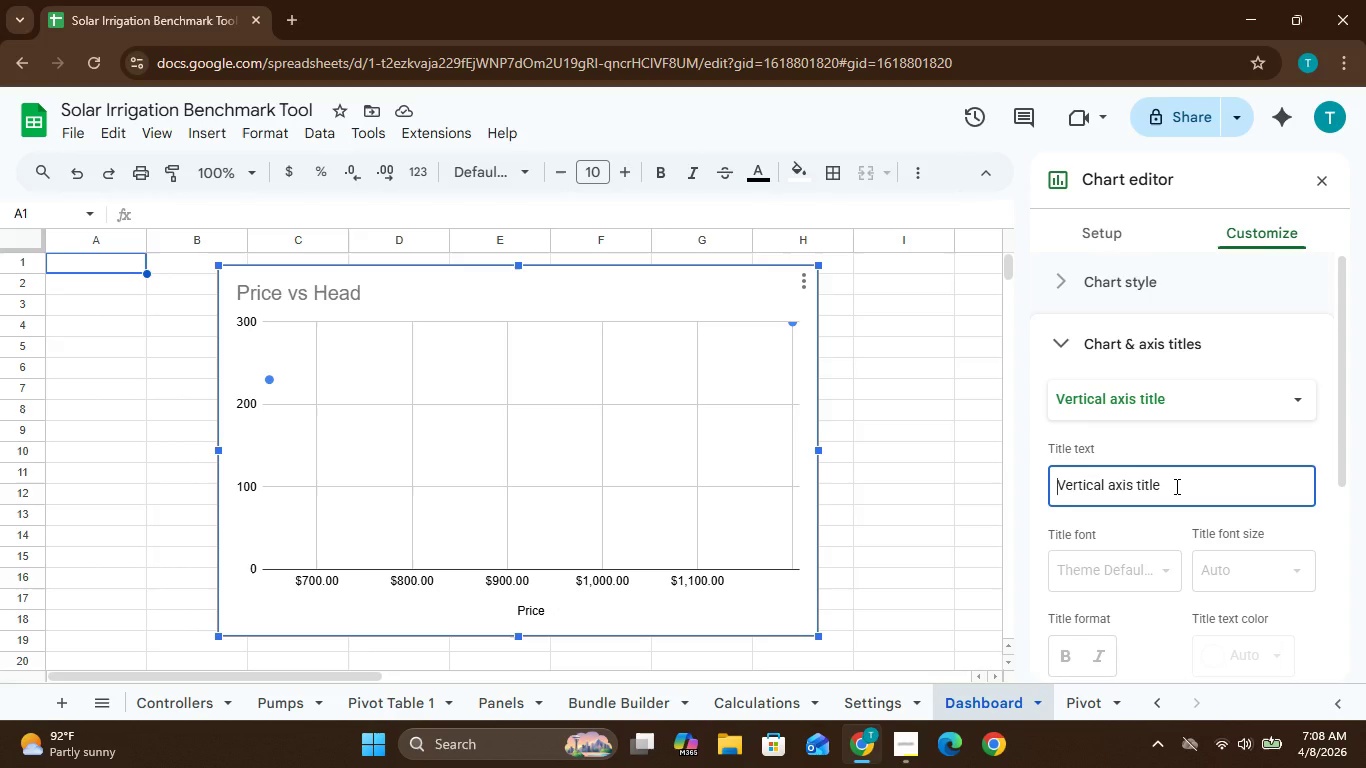 
double_click([1175, 486])
 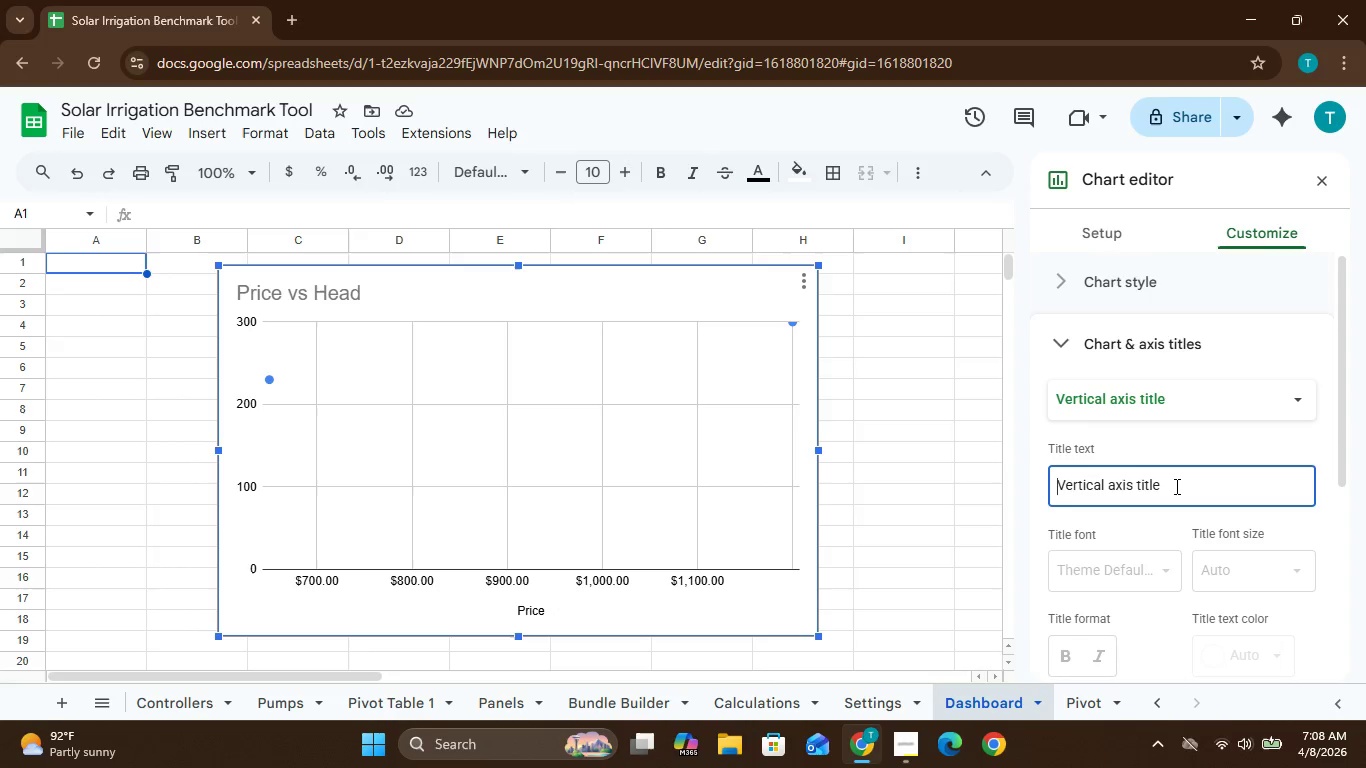 
type(Max. Head)
 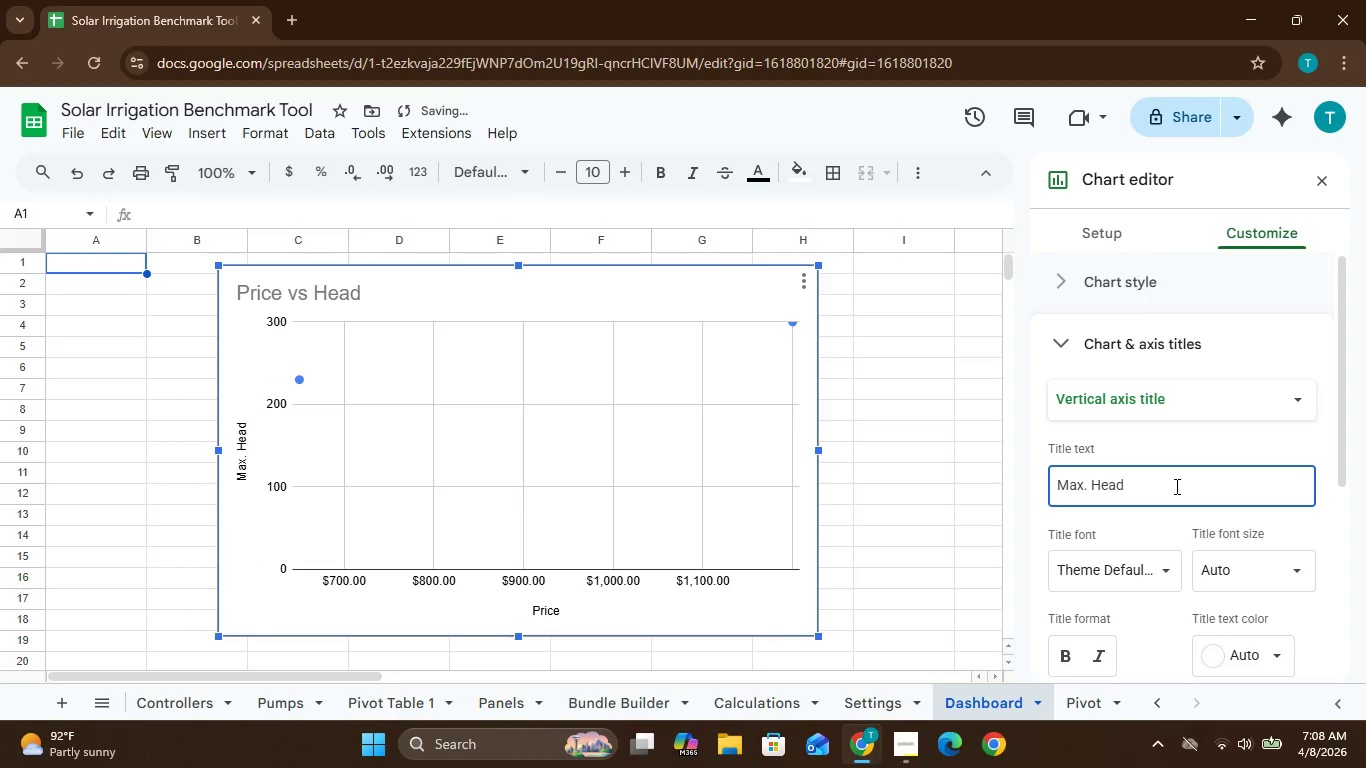 
key(Enter)
 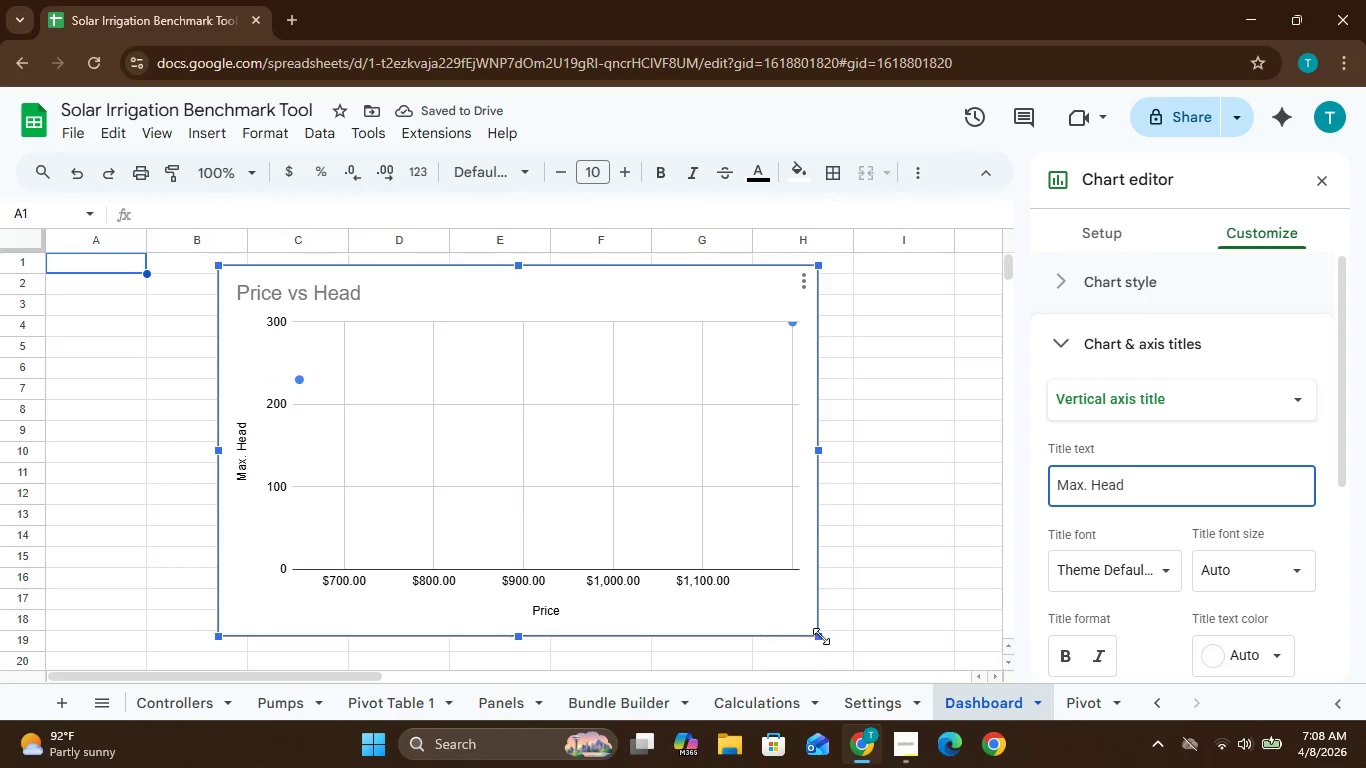 
left_click_drag(start_coordinate=[821, 635], to_coordinate=[594, 516])
 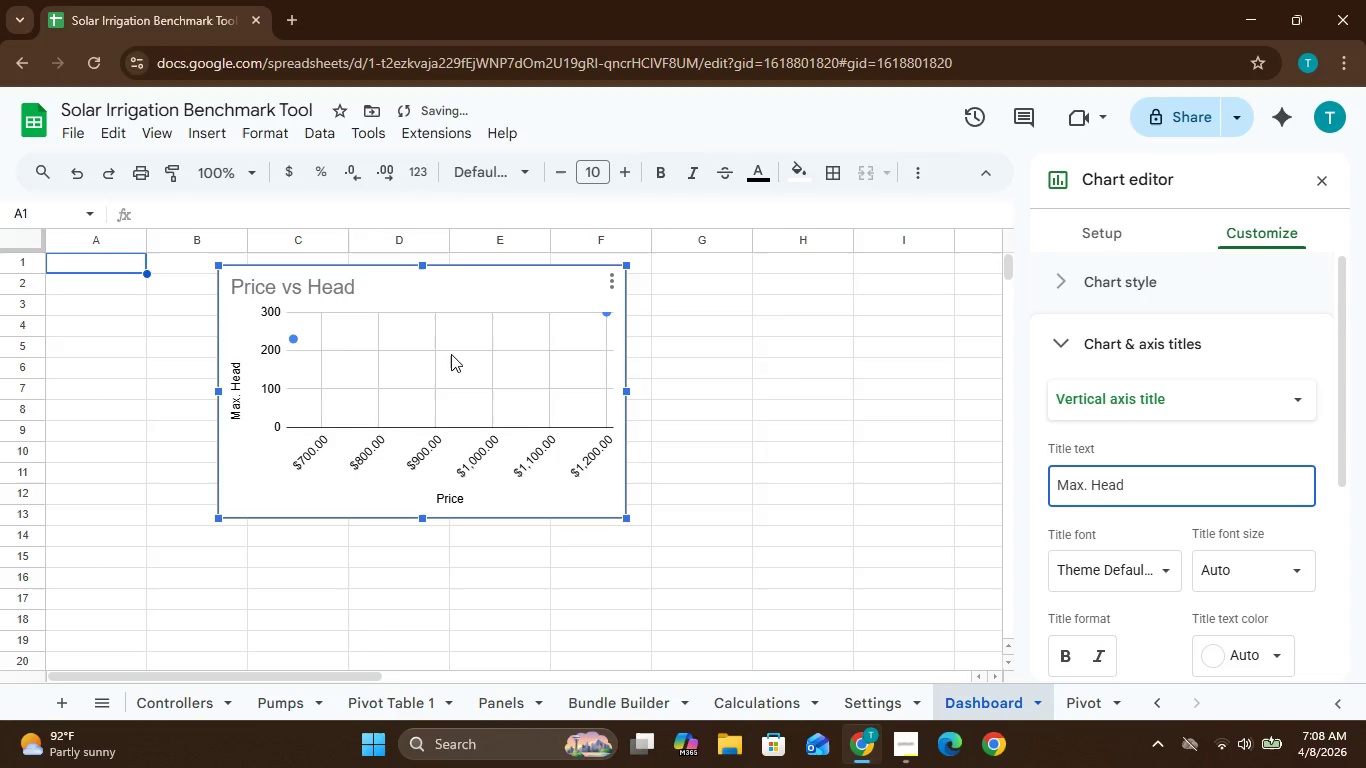 
left_click_drag(start_coordinate=[450, 354], to_coordinate=[273, 333])
 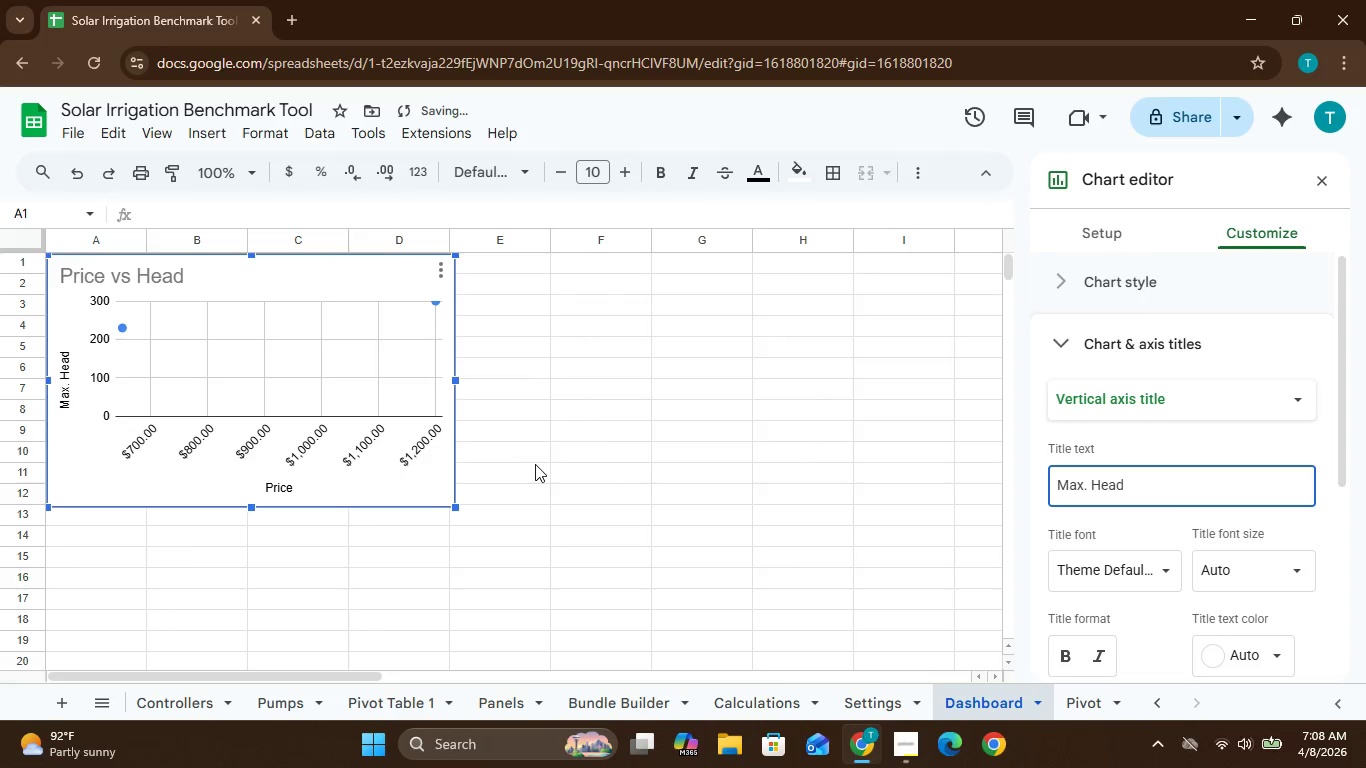 
left_click([535, 464])
 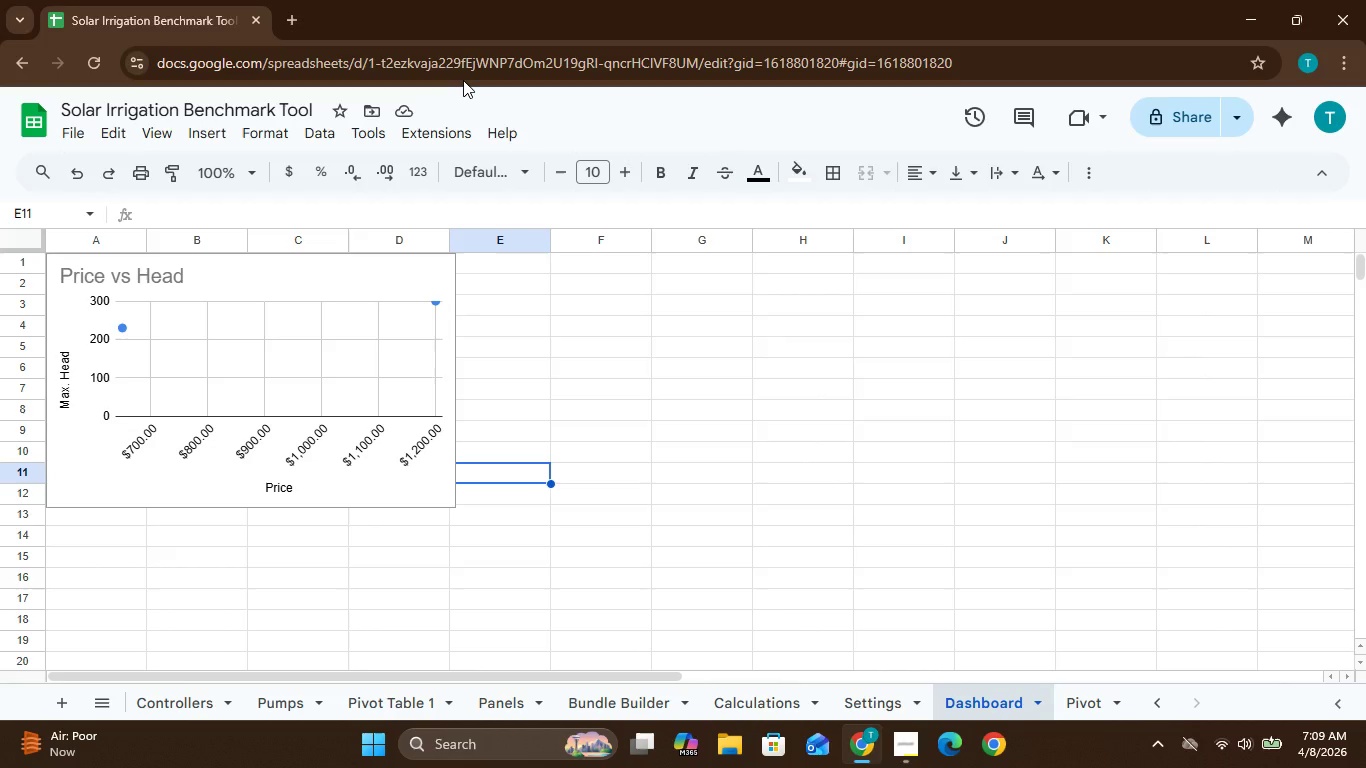 
wait(37.19)
 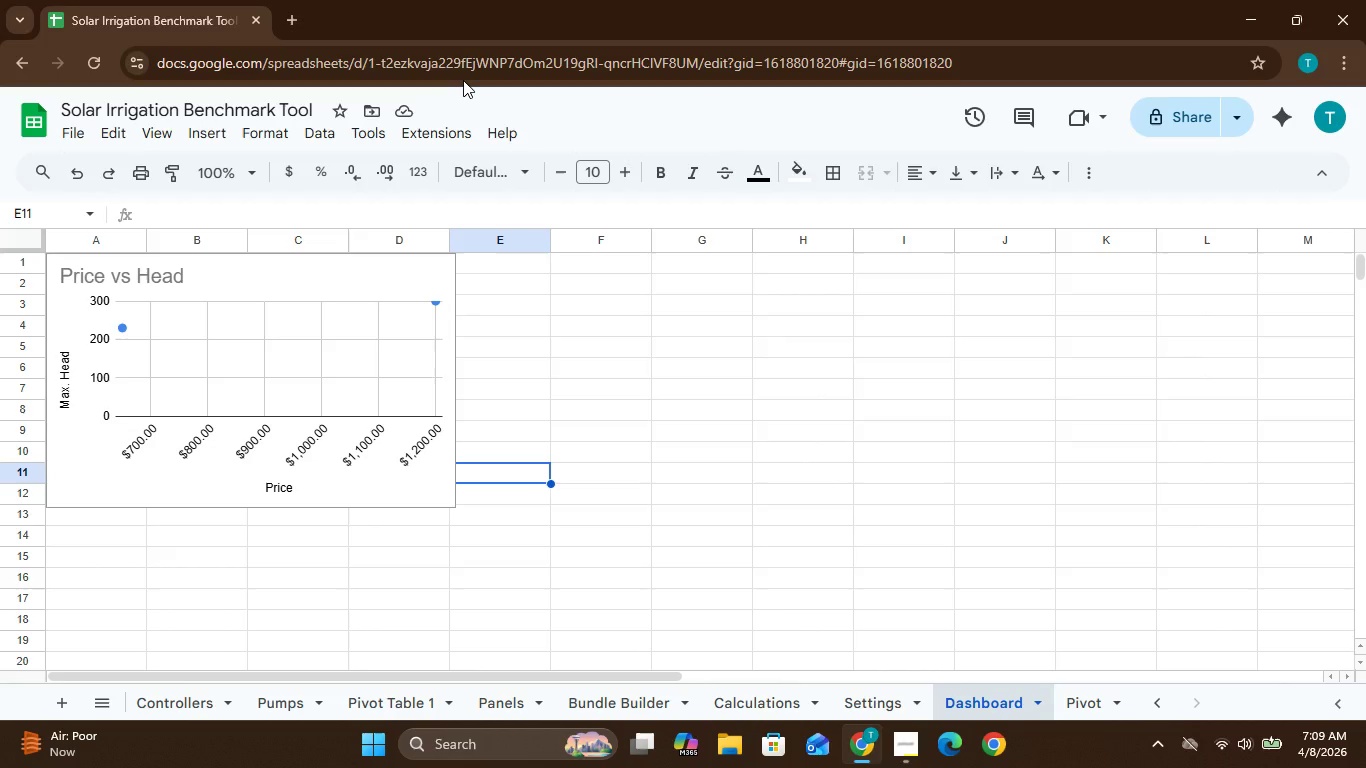 
left_click([212, 125])
 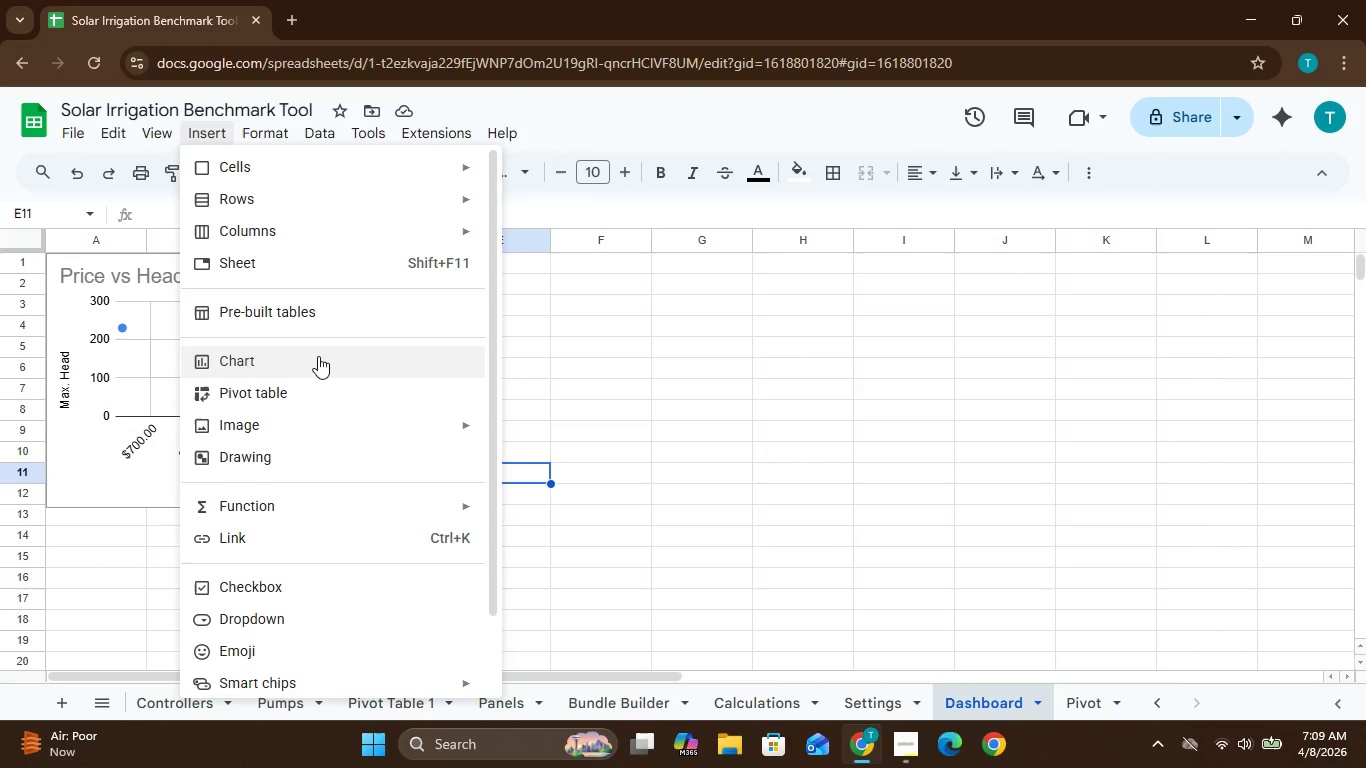 
left_click([317, 358])
 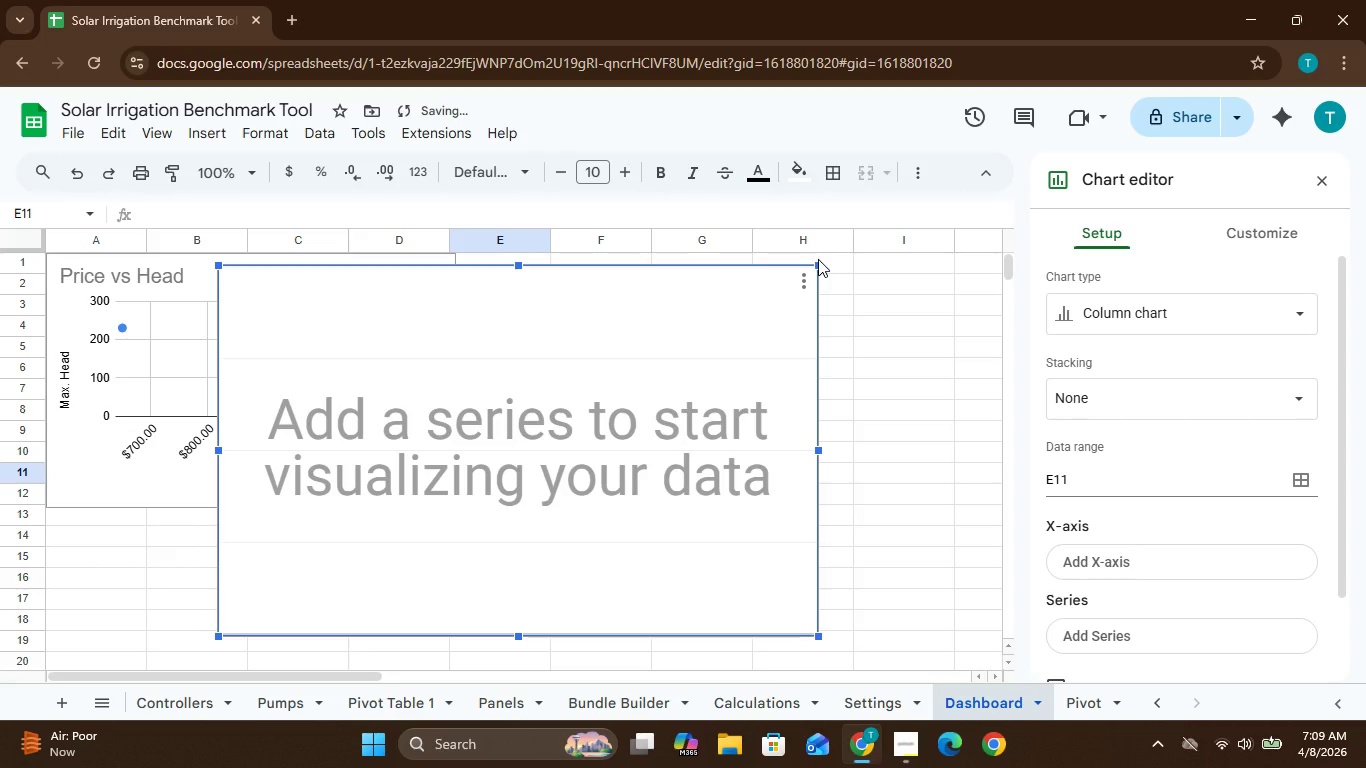 
wait(5.23)
 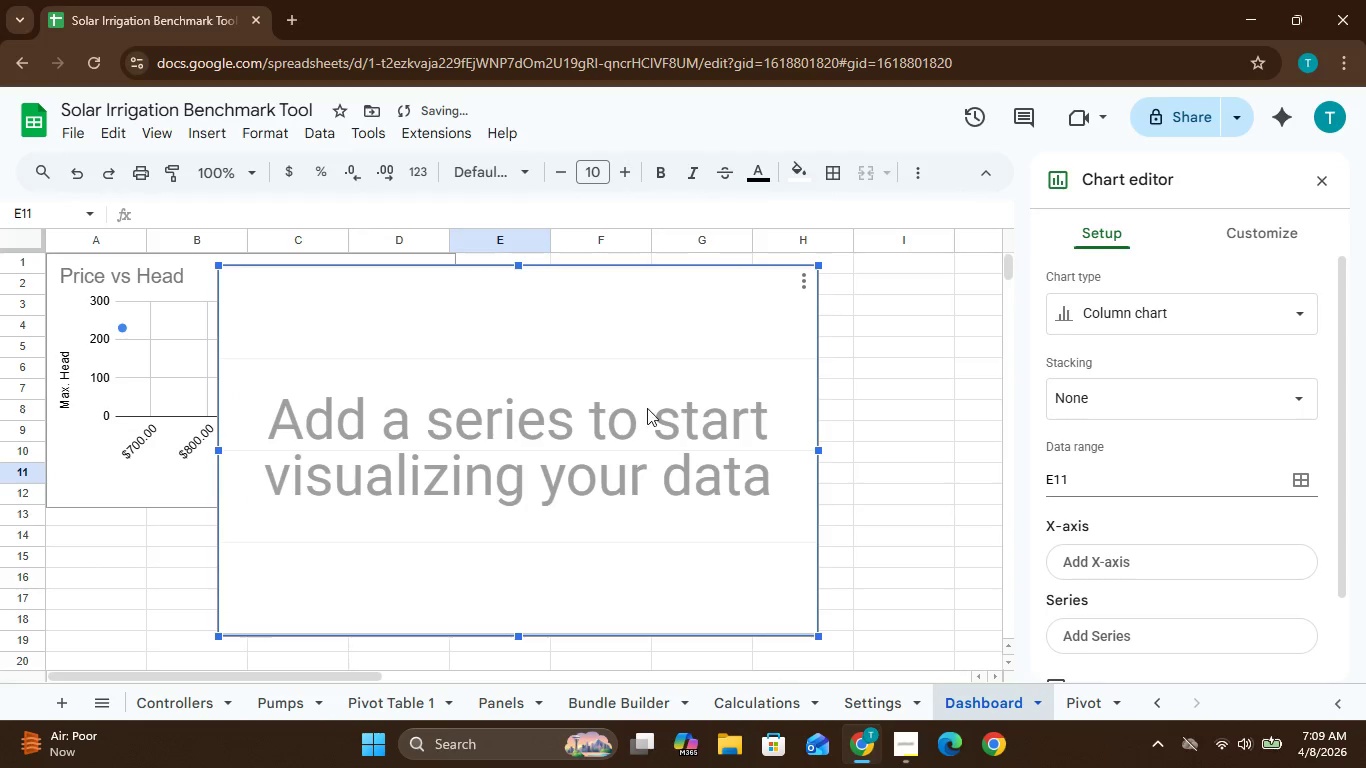 
left_click_drag(start_coordinate=[815, 268], to_coordinate=[576, 490])
 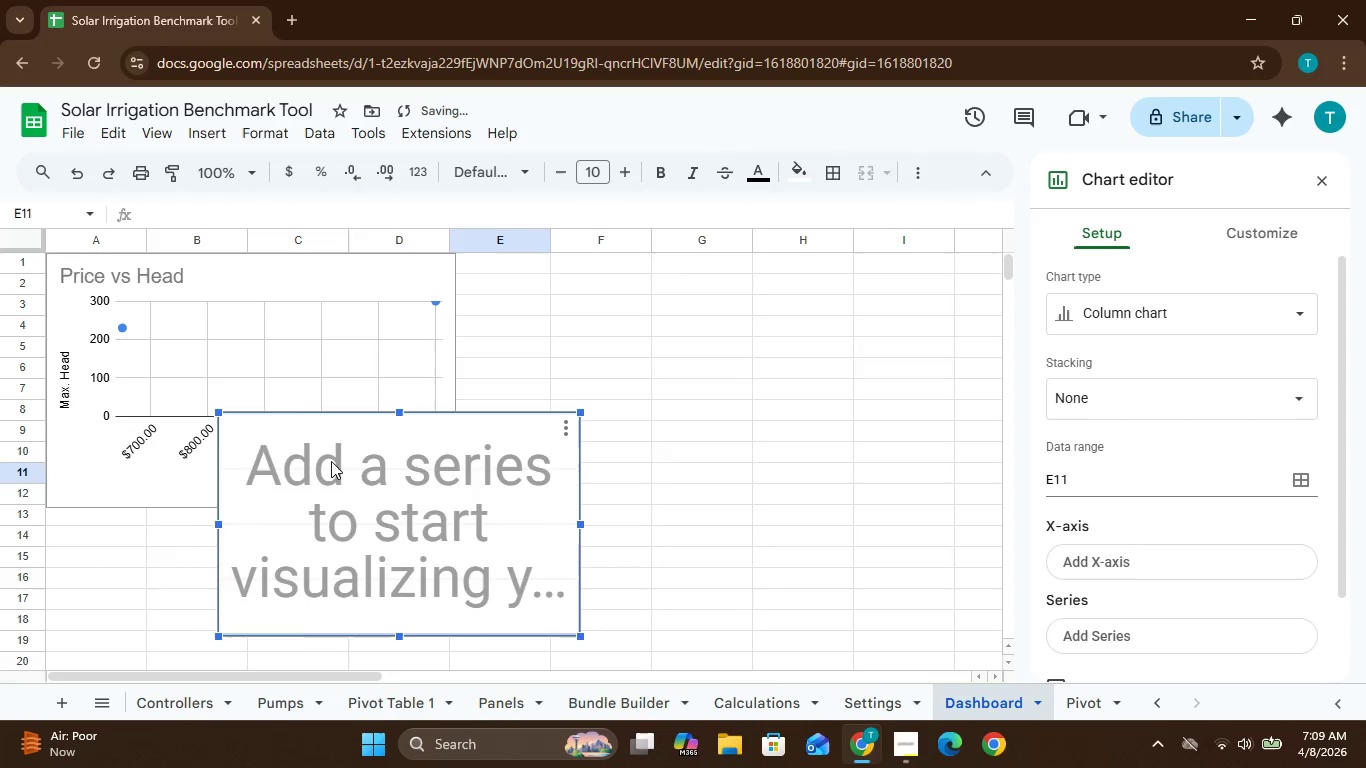 
left_click_drag(start_coordinate=[331, 461], to_coordinate=[649, 316])
 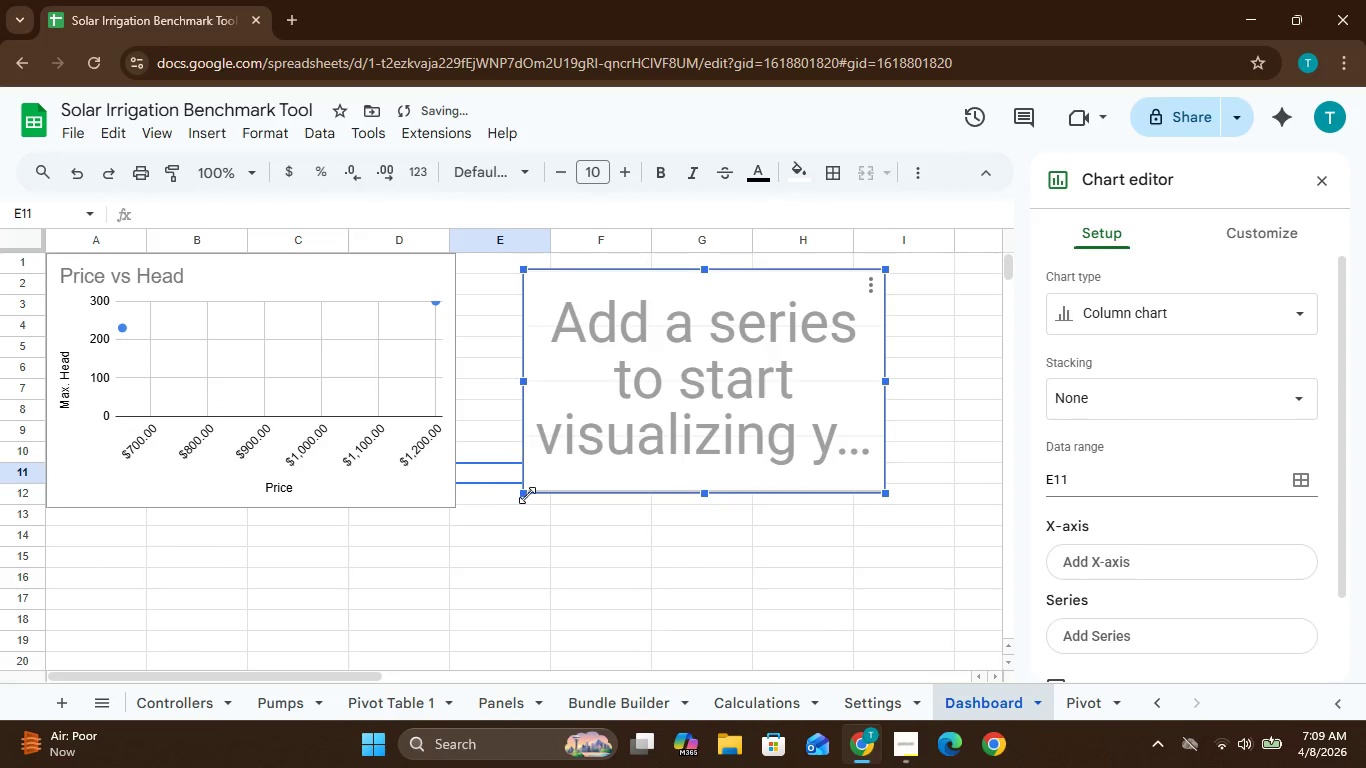 
left_click_drag(start_coordinate=[527, 496], to_coordinate=[480, 524])
 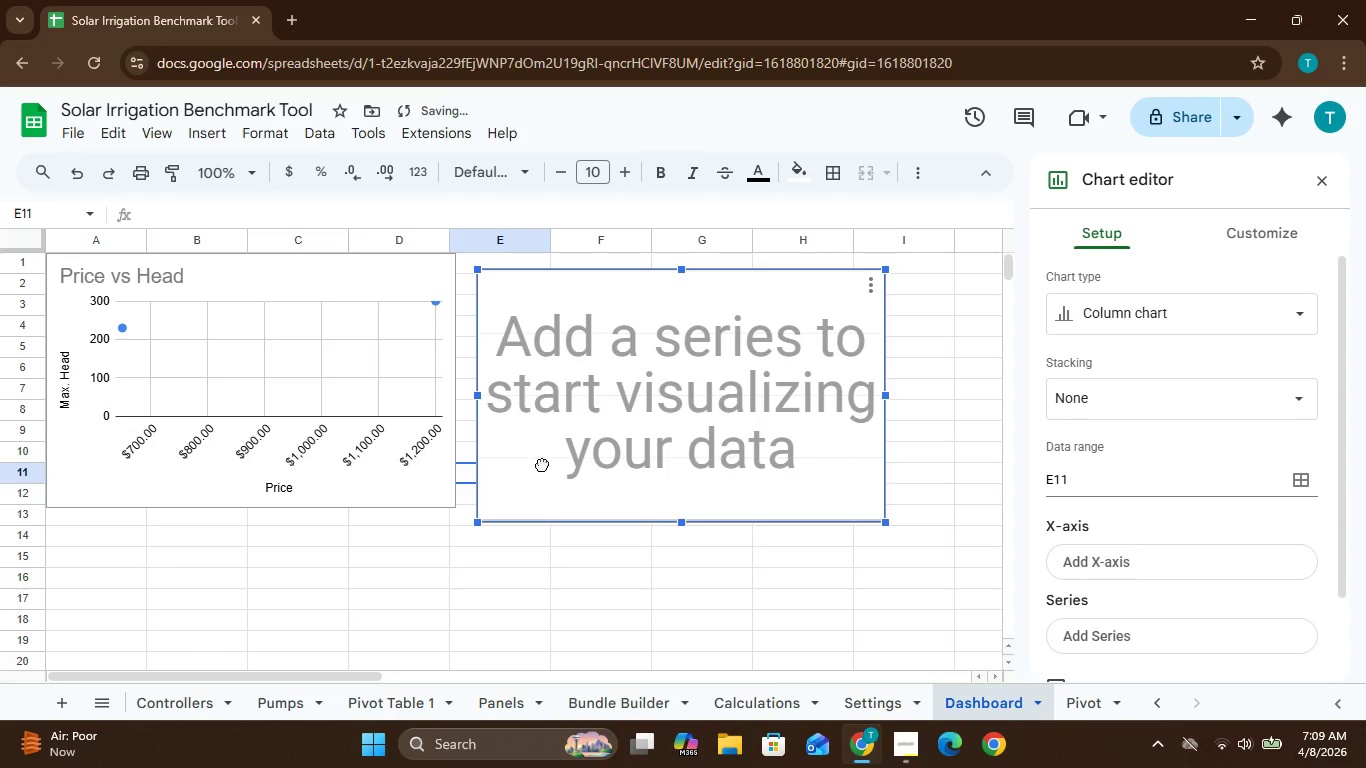 
left_click_drag(start_coordinate=[542, 464], to_coordinate=[554, 395])
 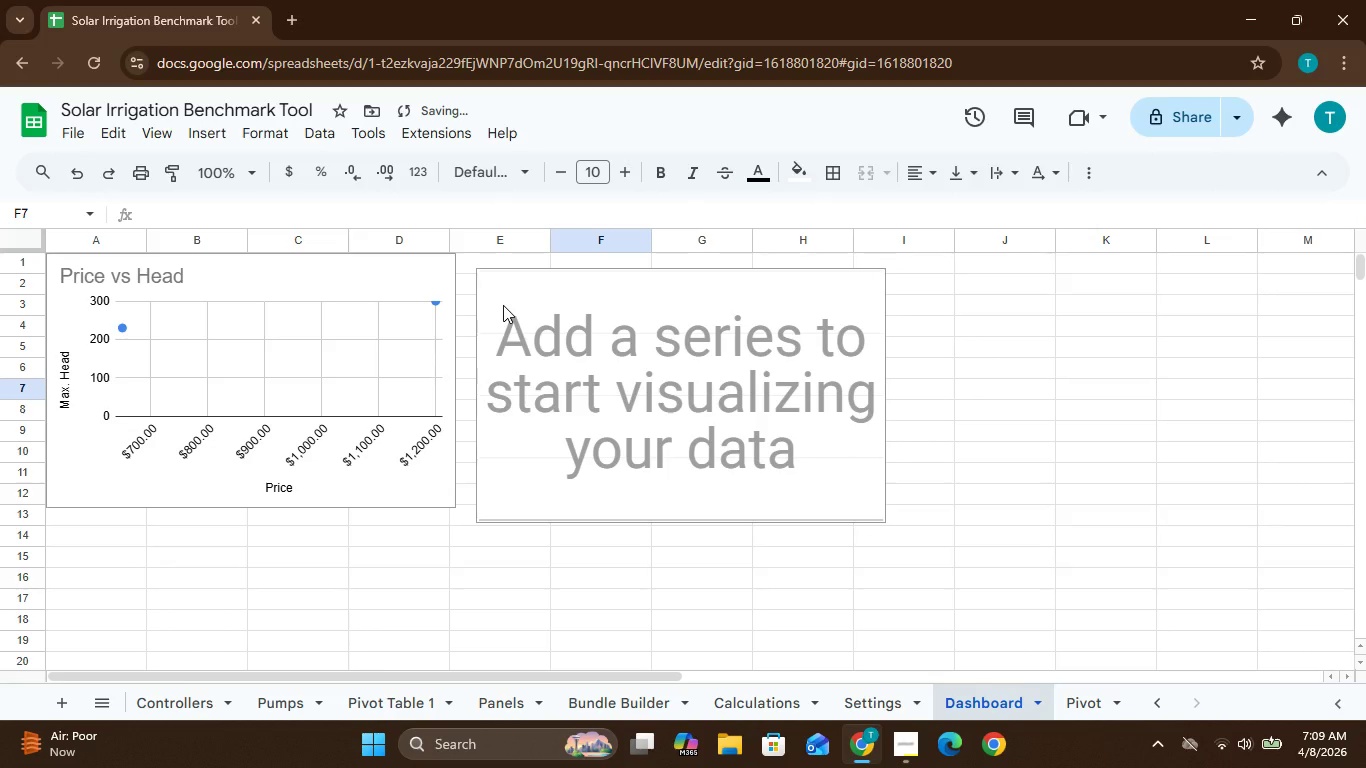 
left_click([503, 305])
 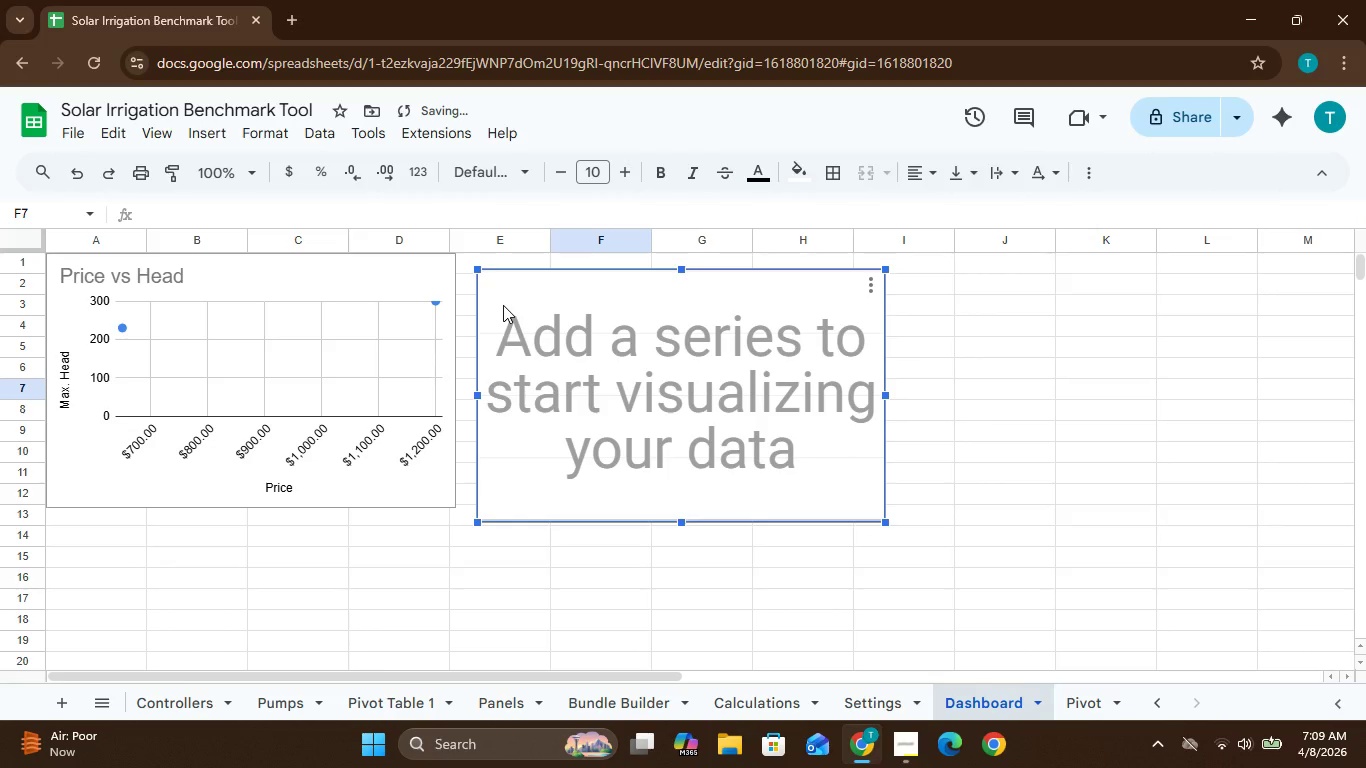 
left_click([503, 305])
 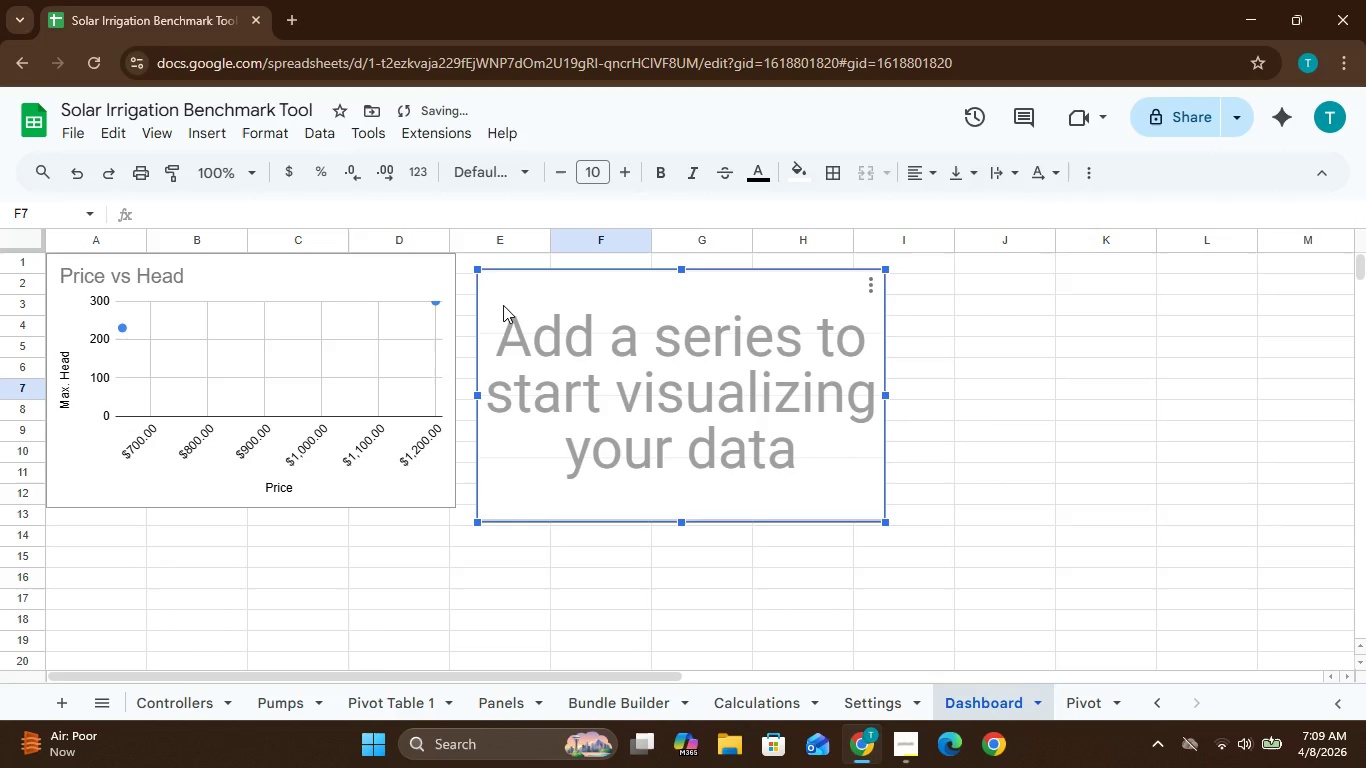 
left_click_drag(start_coordinate=[503, 305], to_coordinate=[500, 286])
 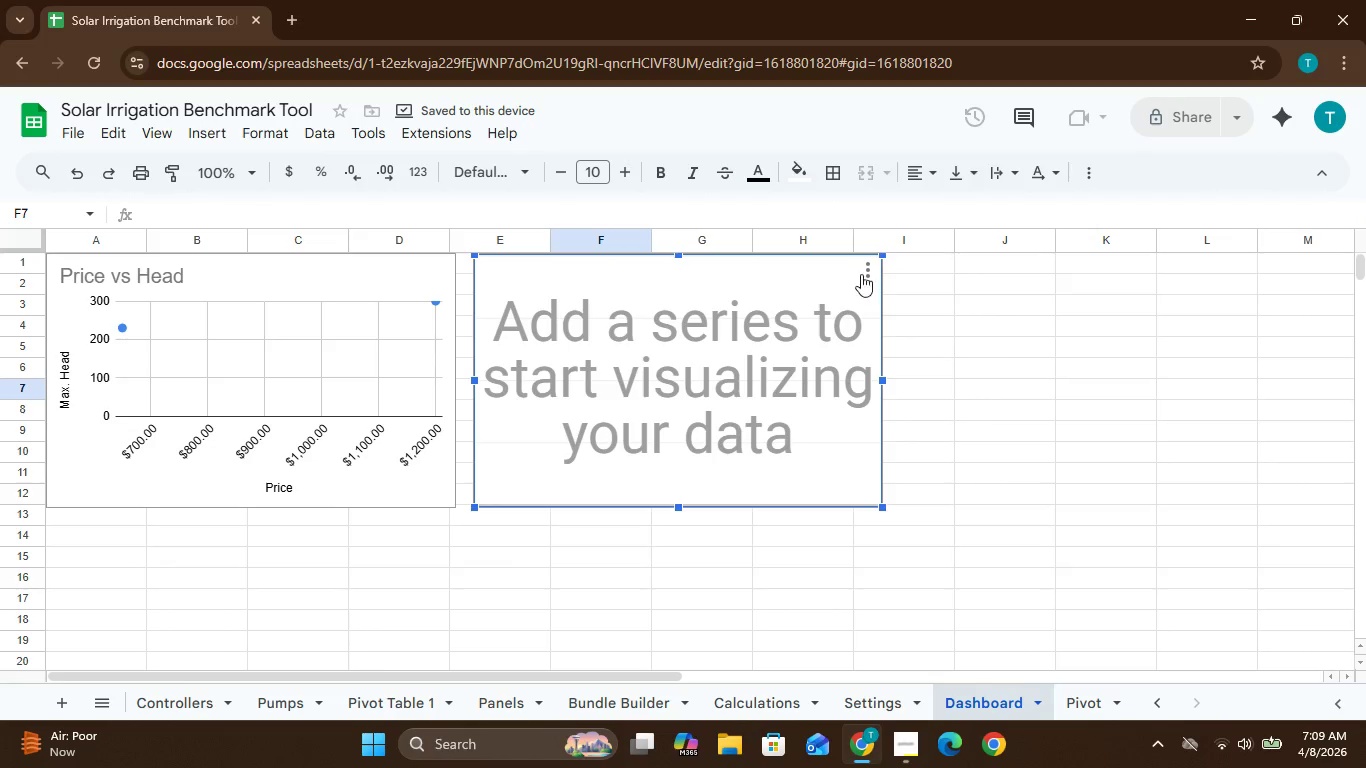 
left_click([868, 274])
 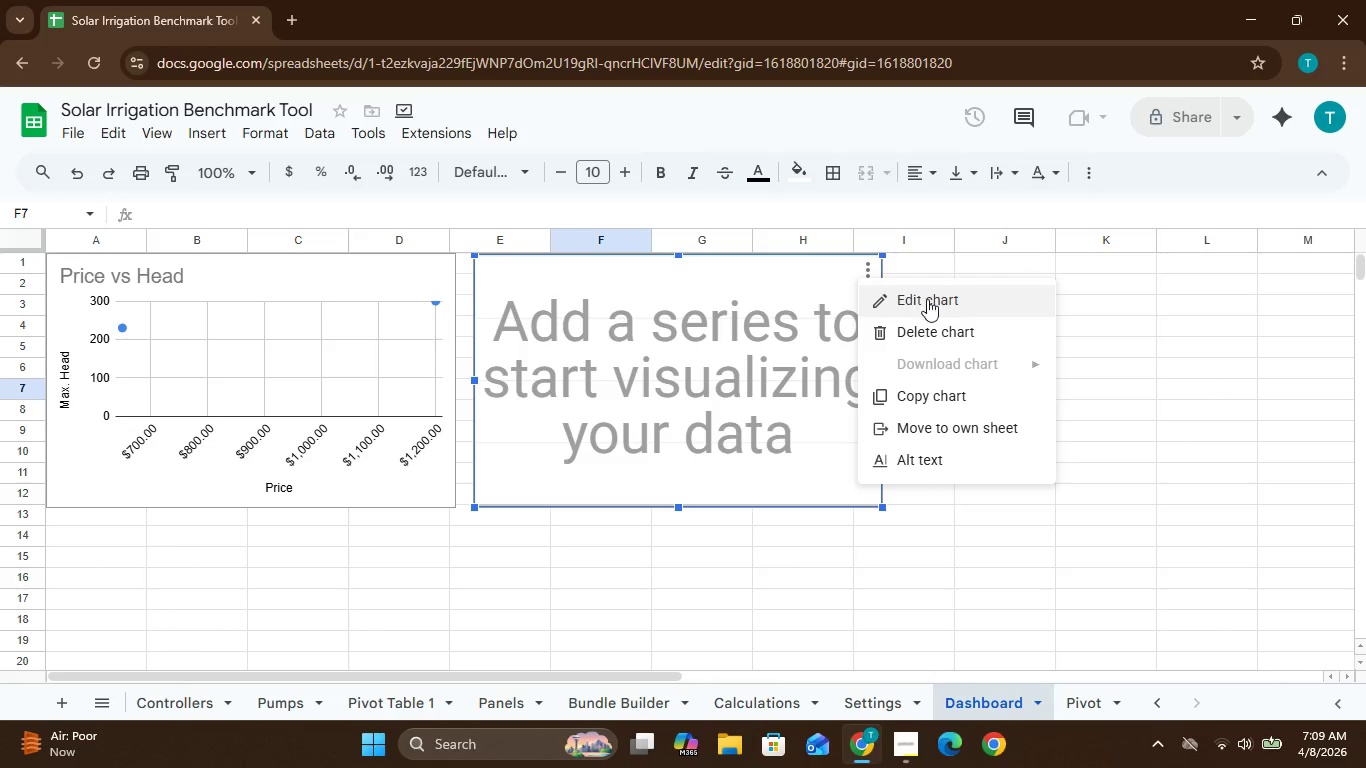 
left_click([931, 304])
 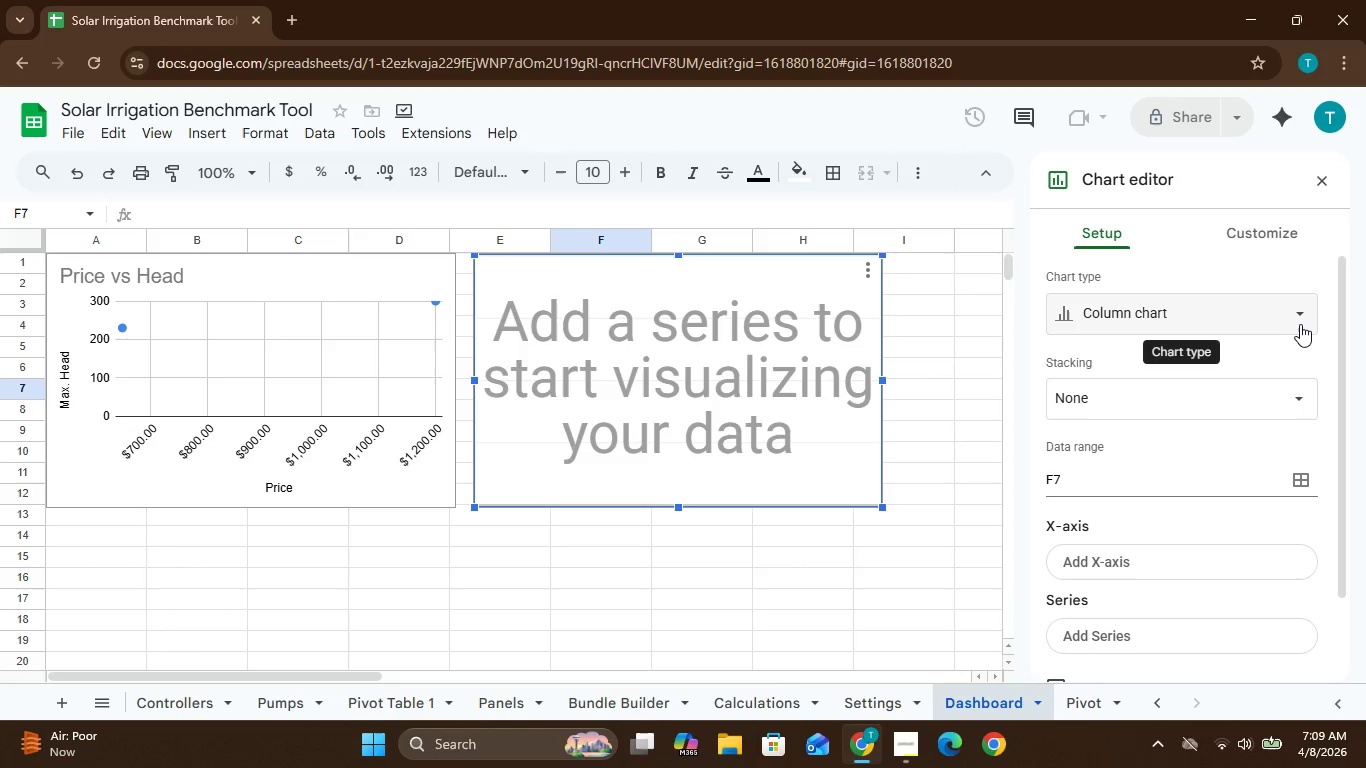 
left_click([1299, 320])
 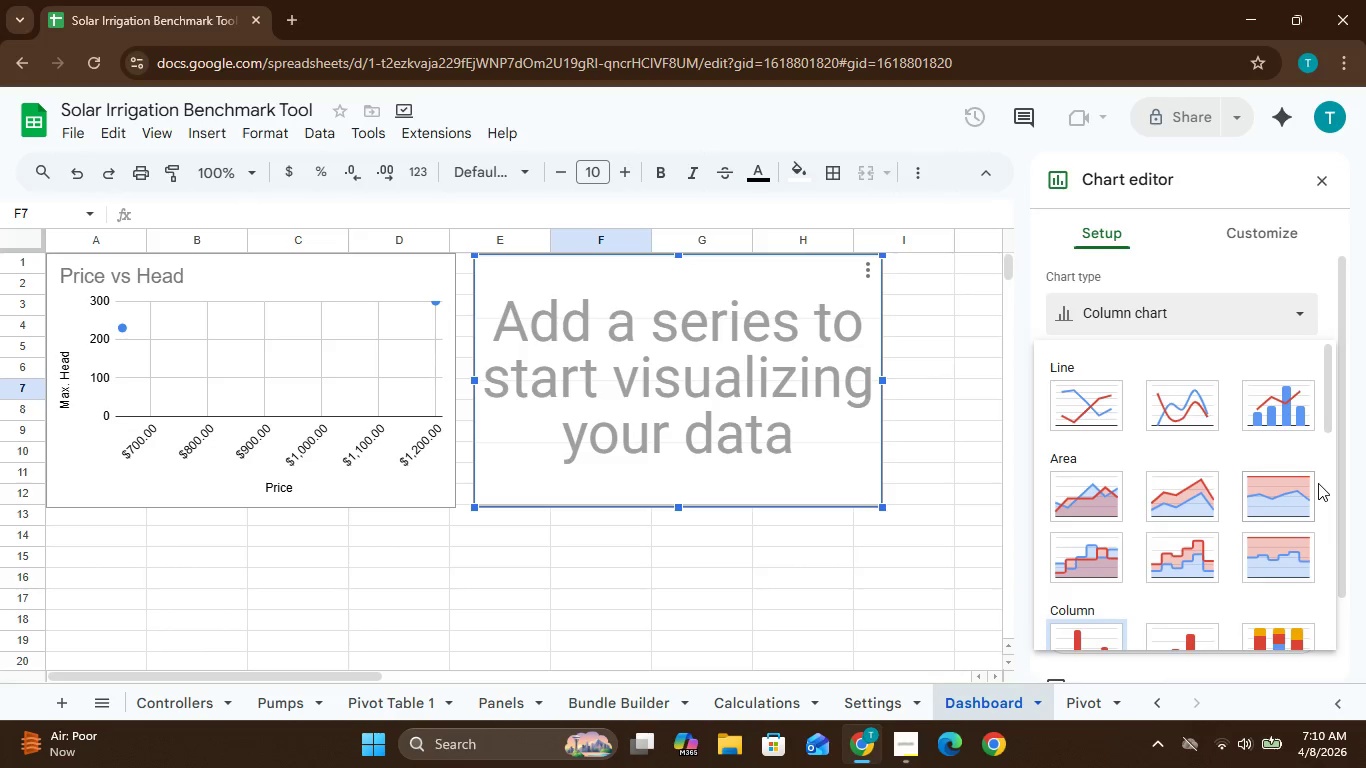 
left_click([1319, 483])
 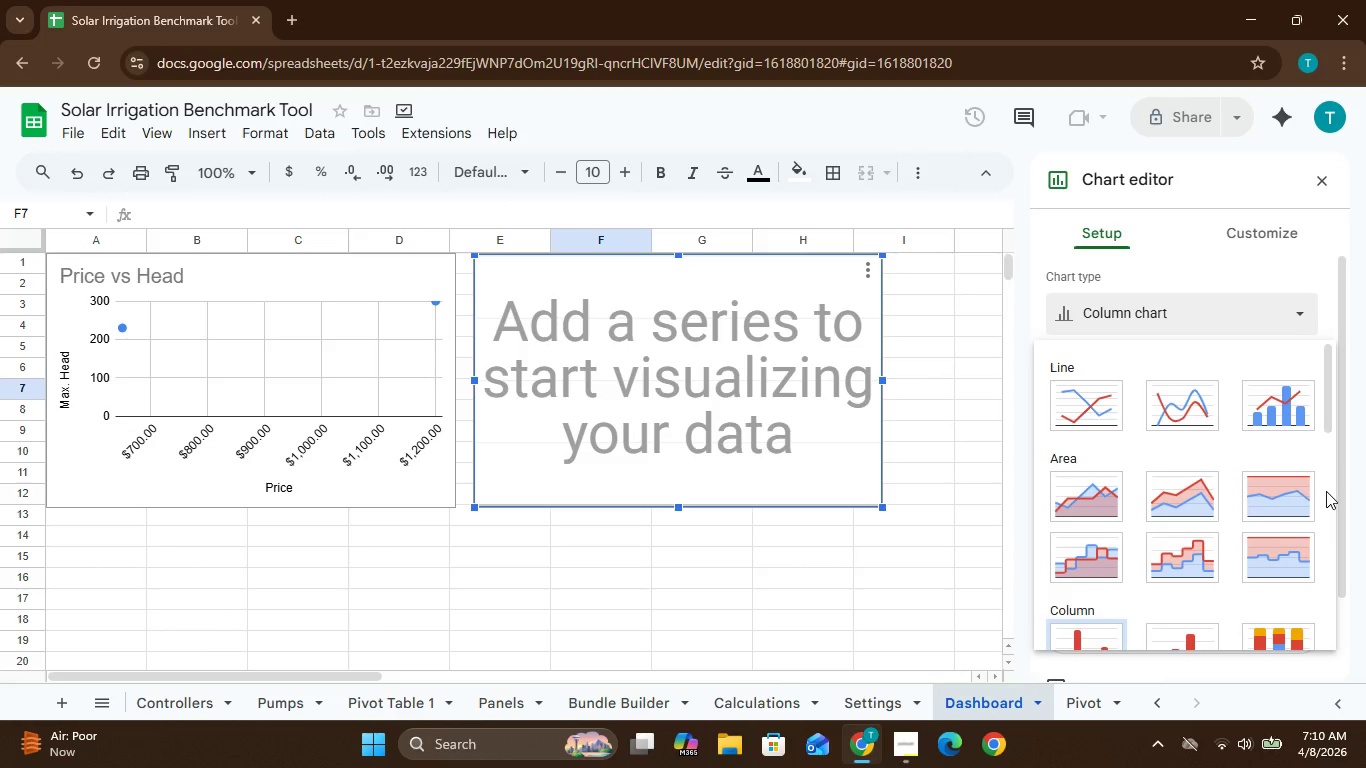 
left_click([1326, 491])
 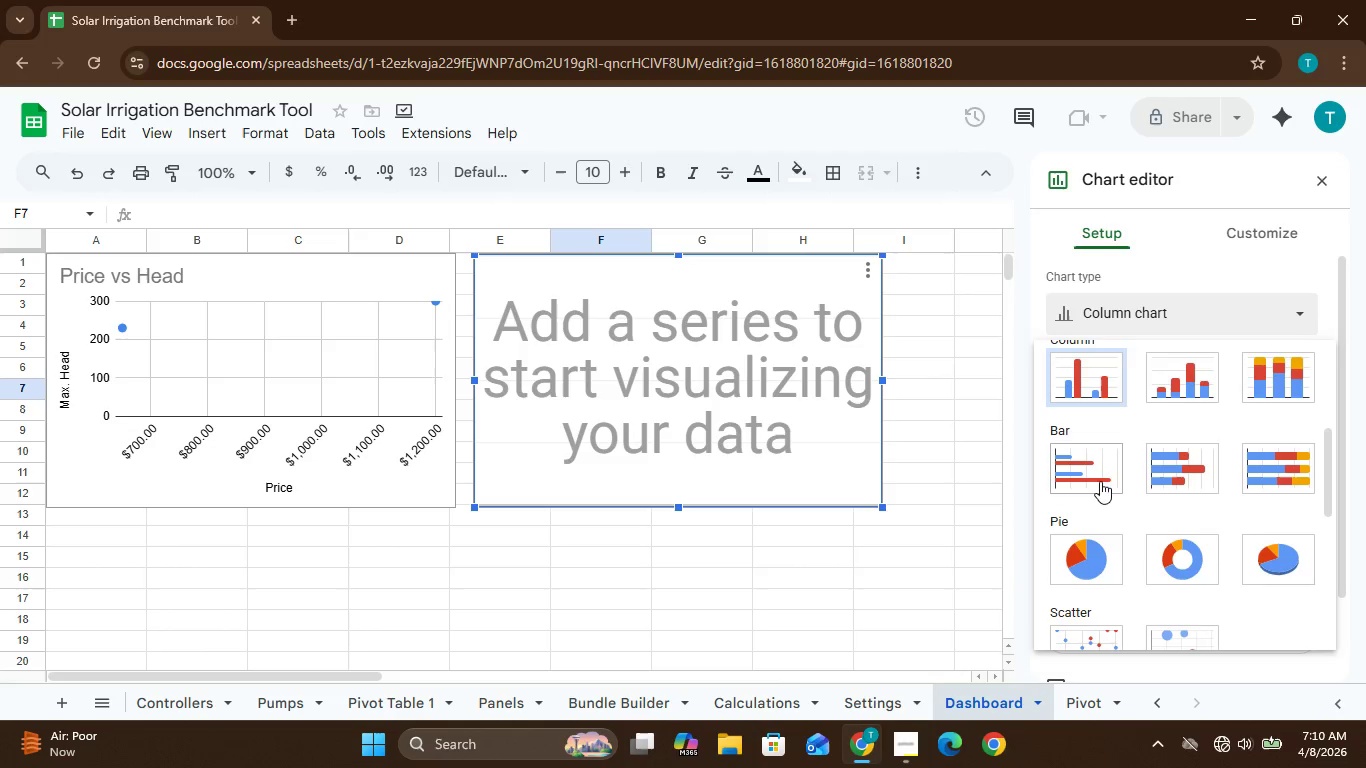 
left_click([1090, 474])
 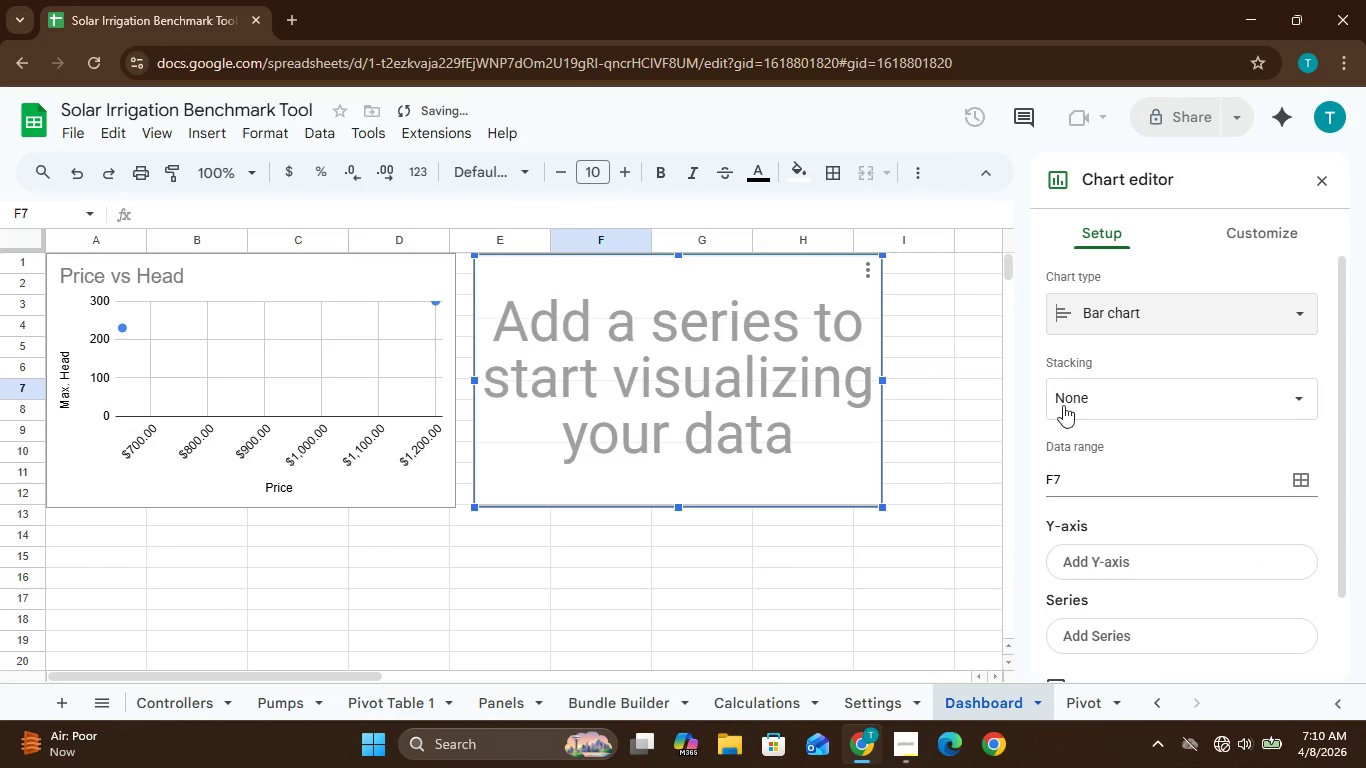 
mouse_move([1099, 413])
 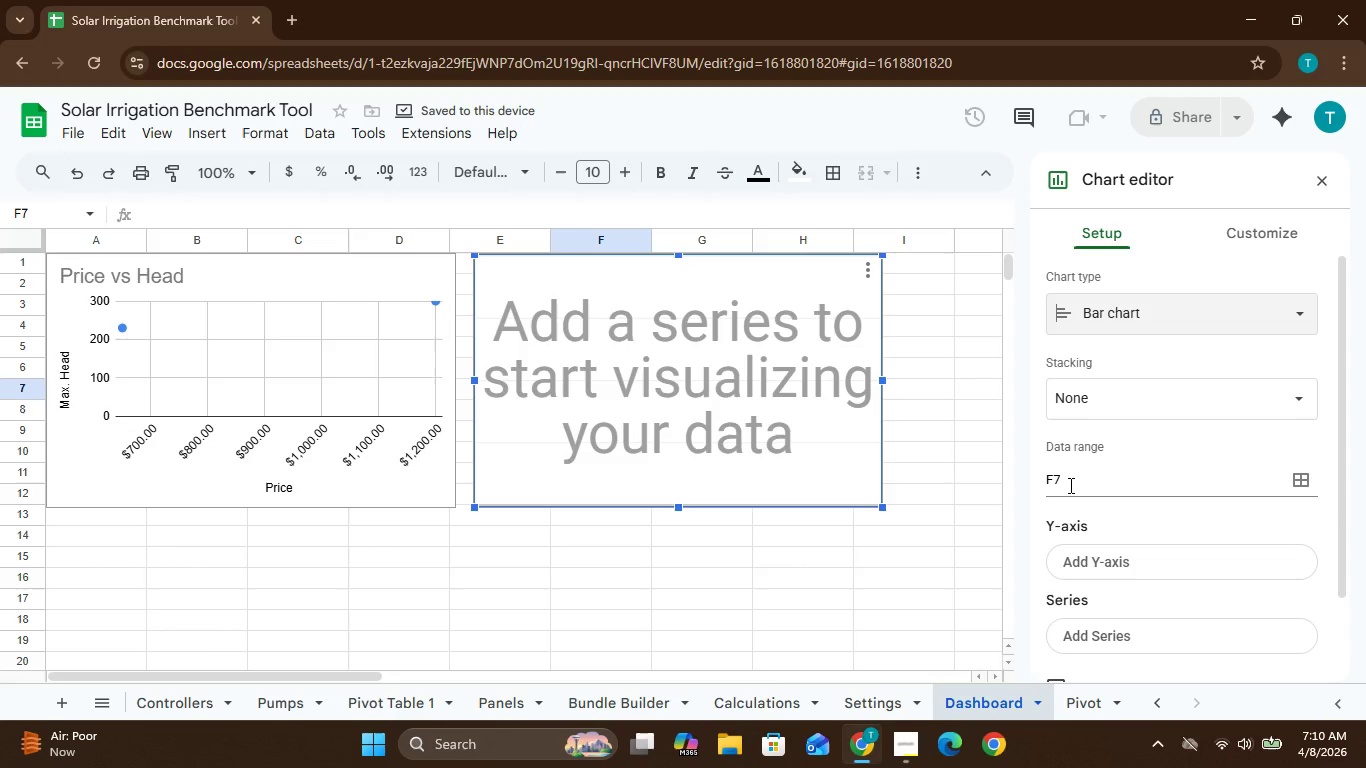 
left_click([1069, 485])
 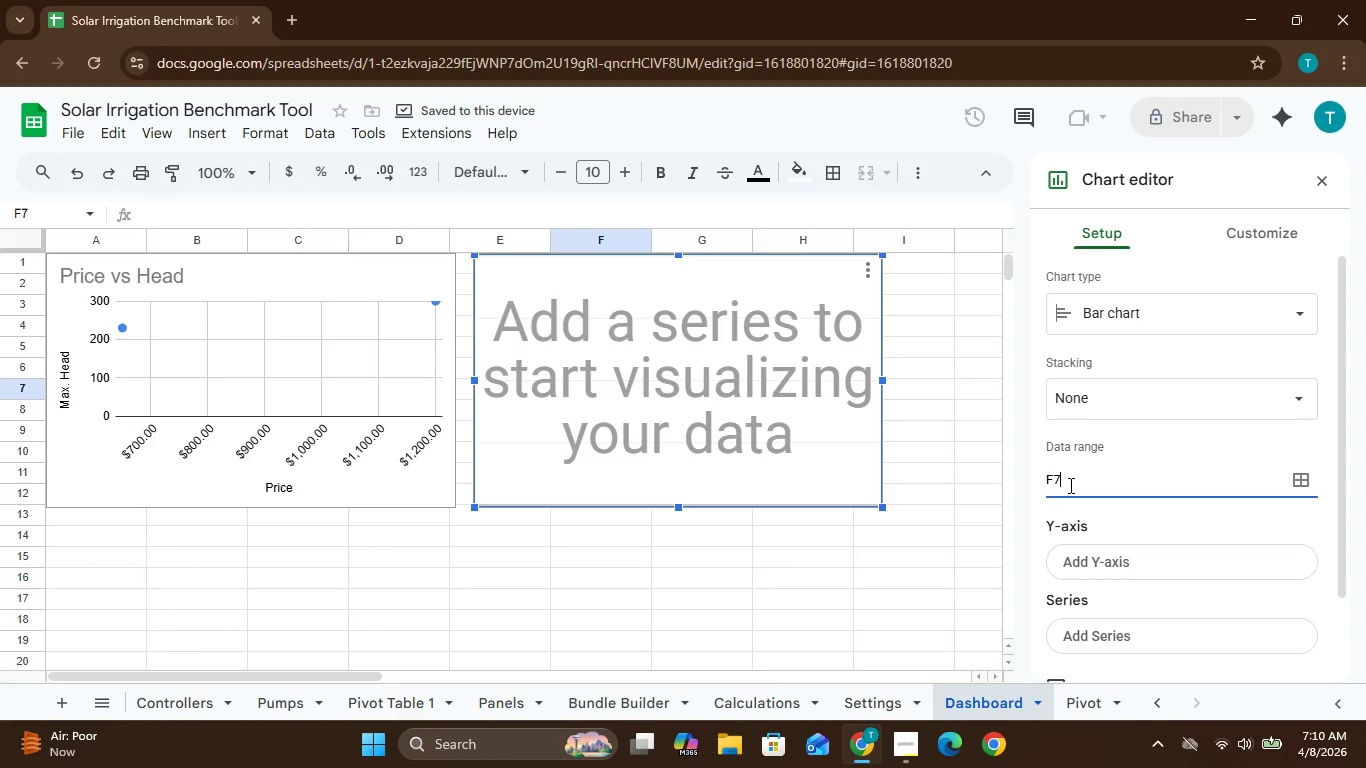 
key(Backspace)
 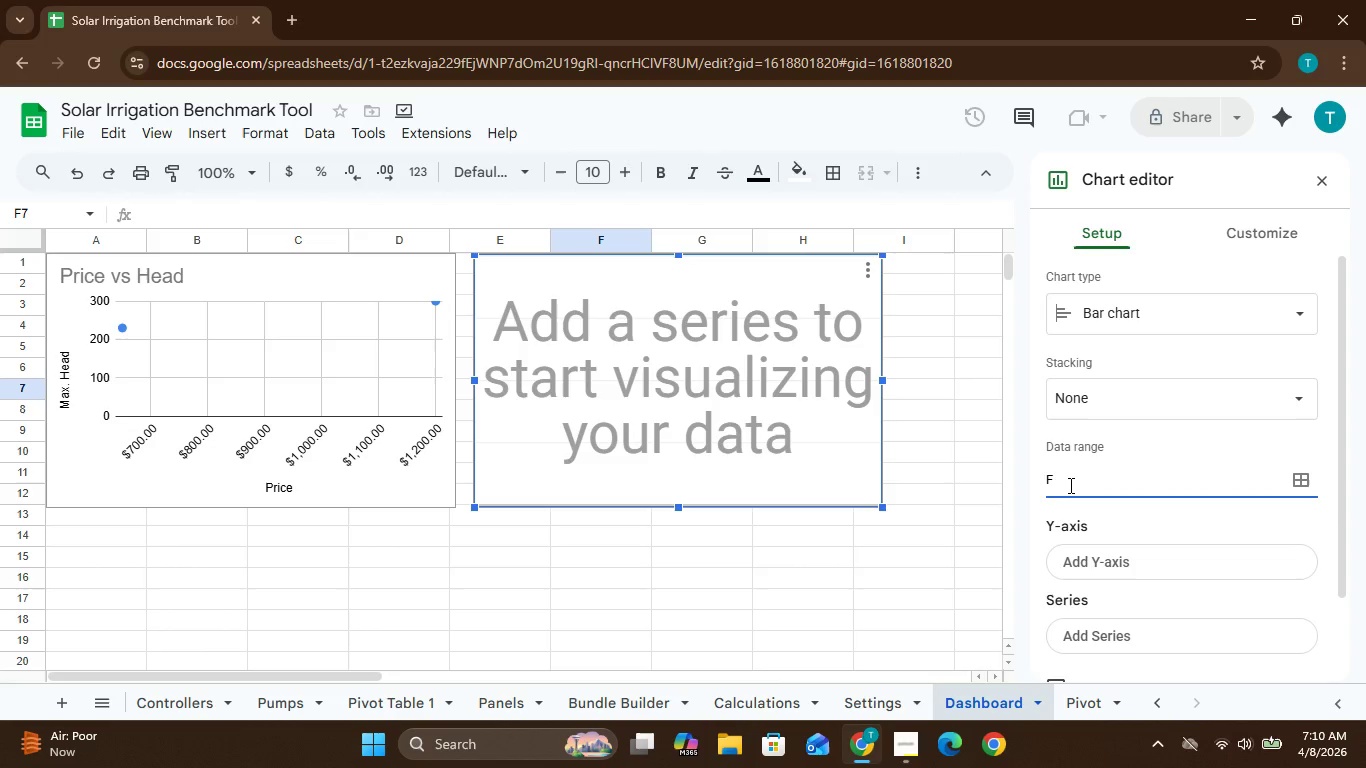 
key(Backspace)
 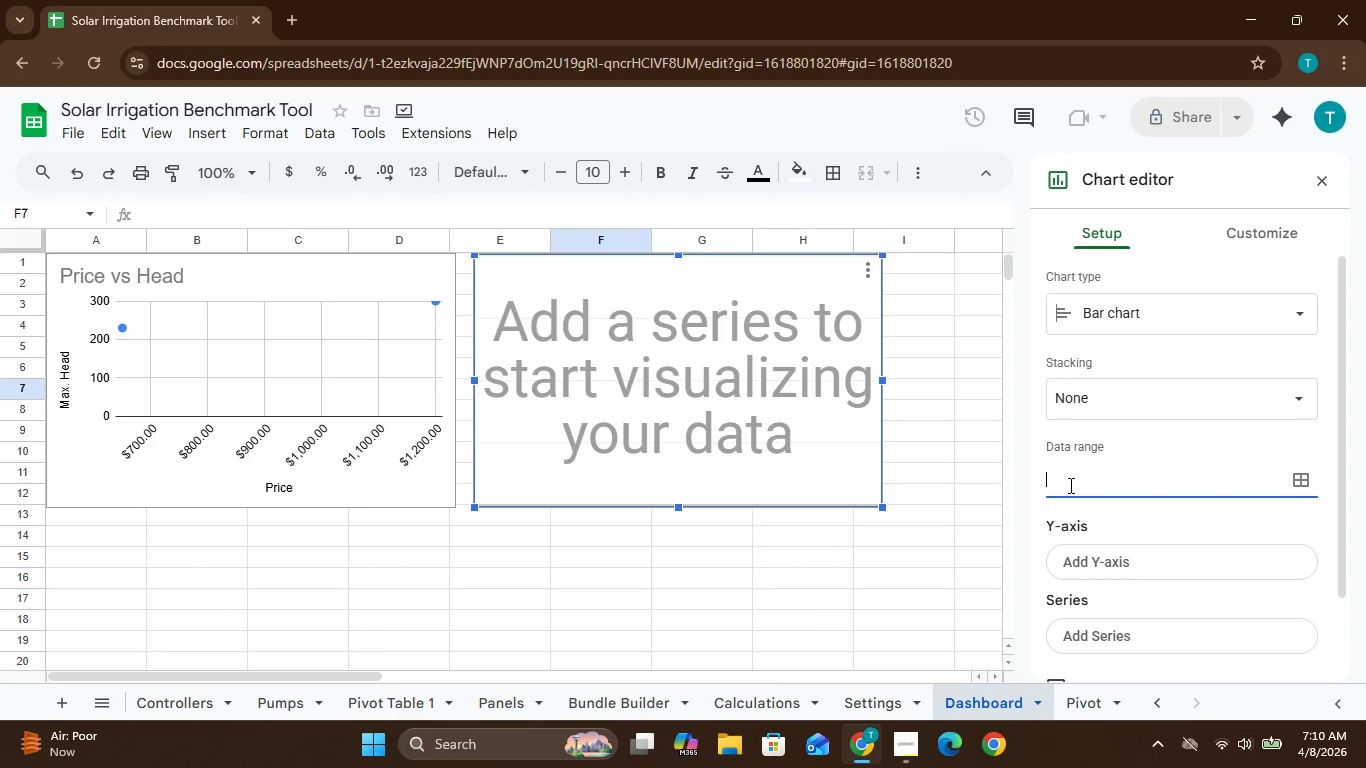 
wait(7.83)
 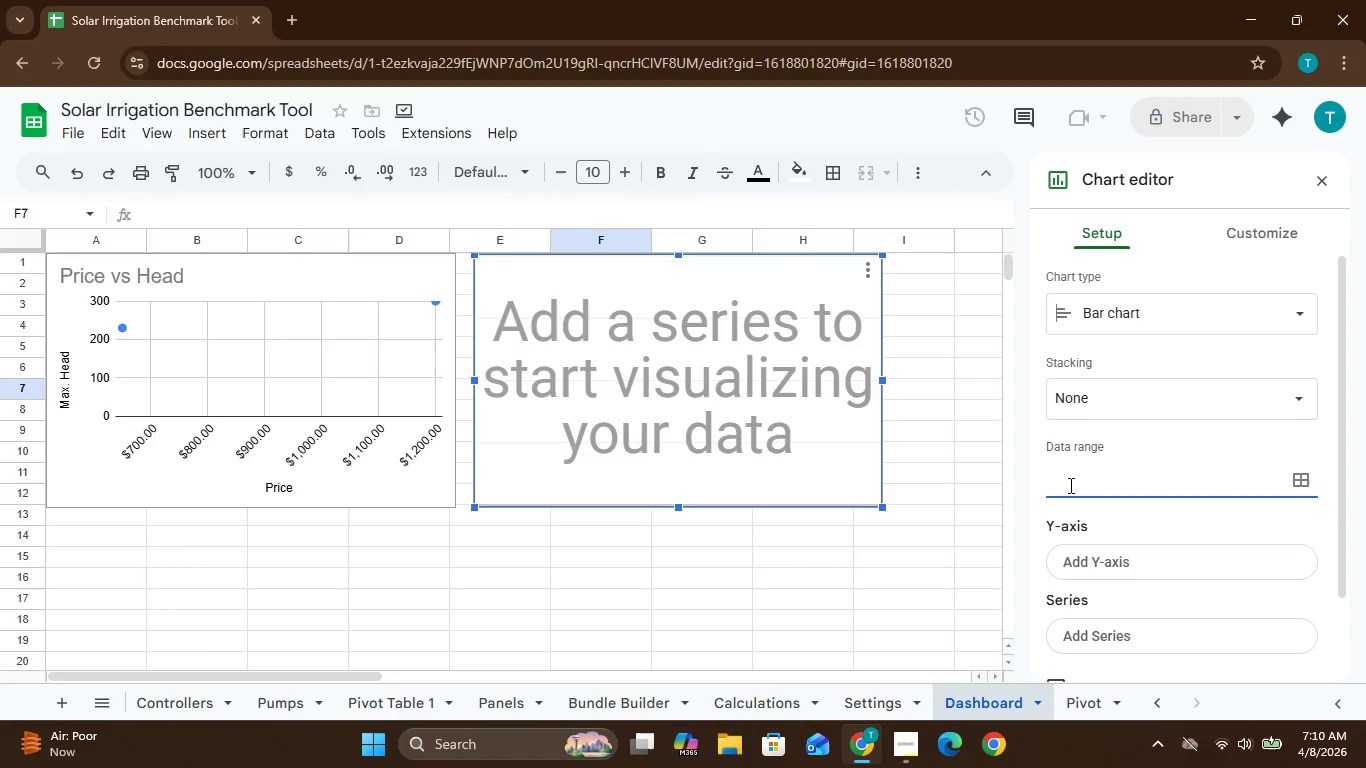 
type(Pumps!A1;)
key(Backspace)
type(;a6)
key(Backspace)
key(Backspace)
key(Backspace)
type(:A6)
 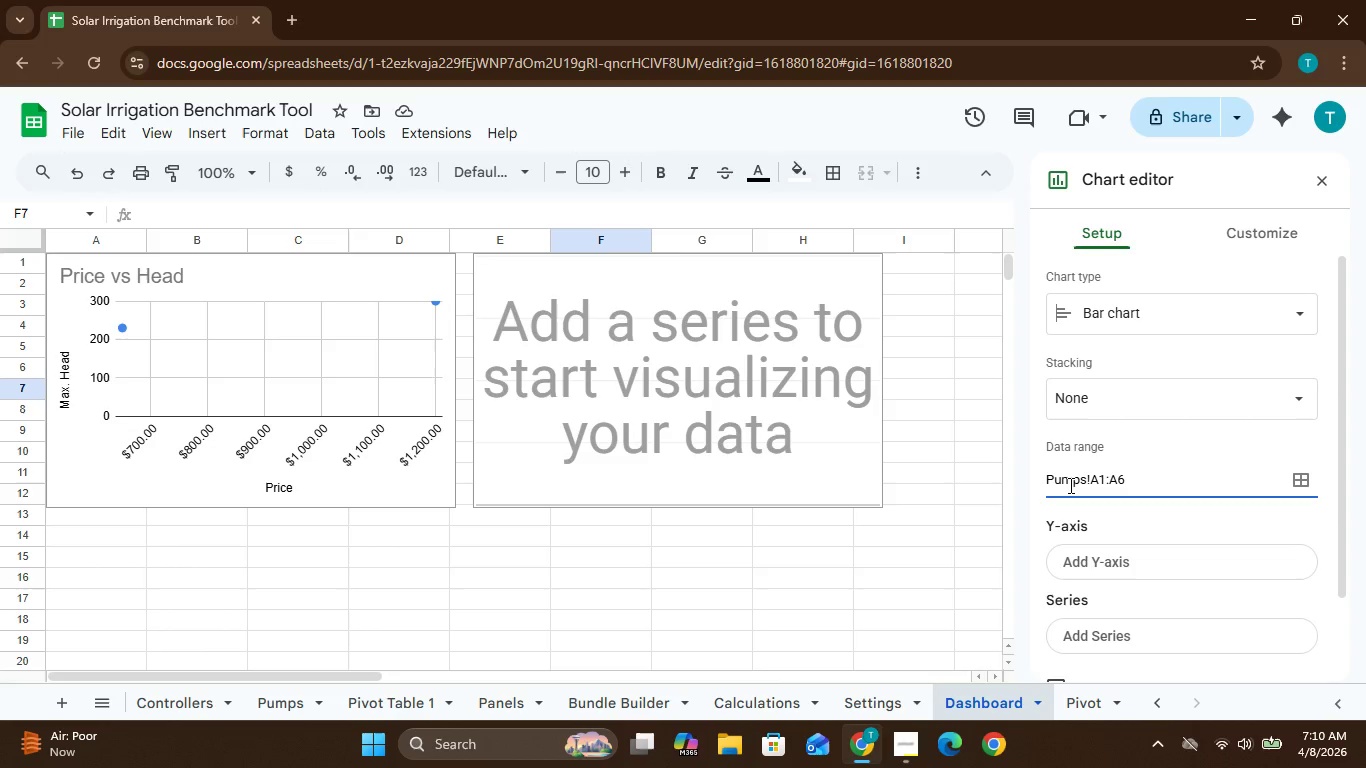 
 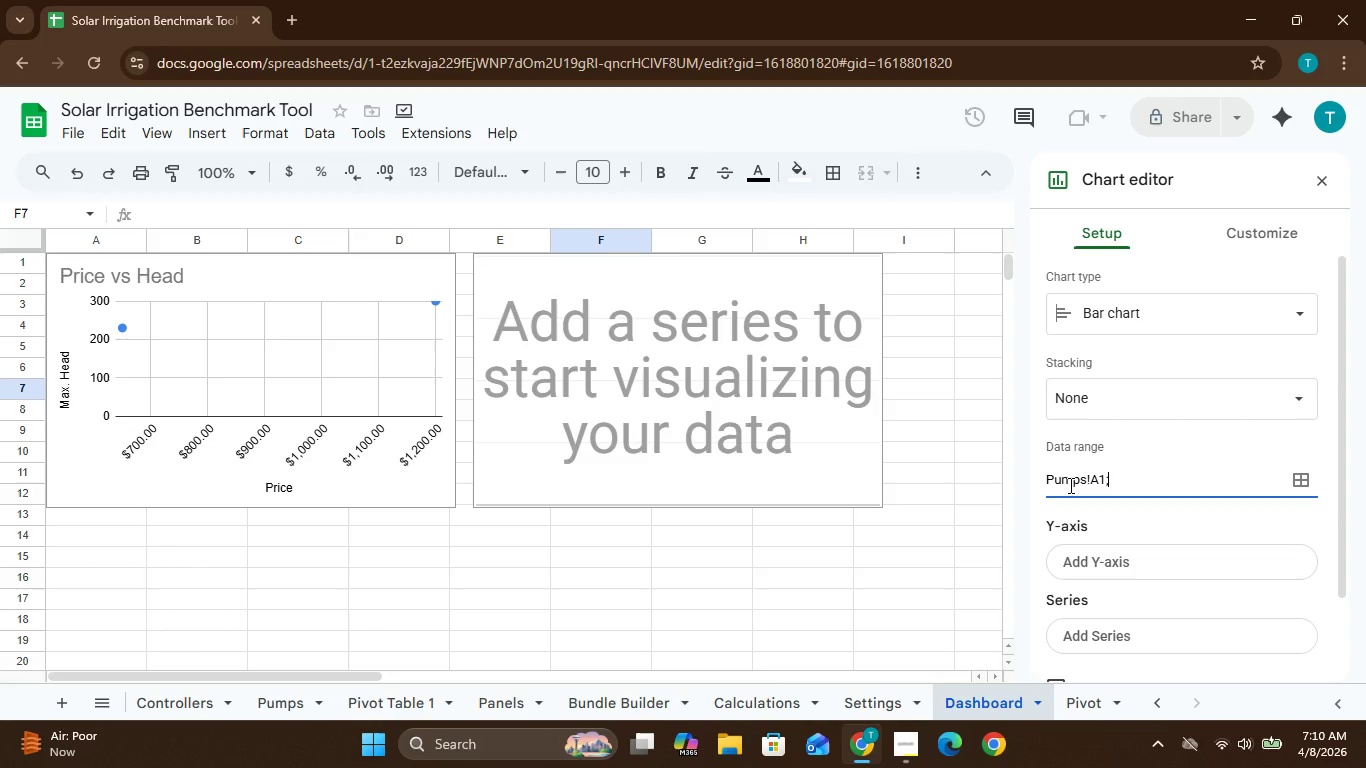 
hold_key(key=CapsLock, duration=1.08)
 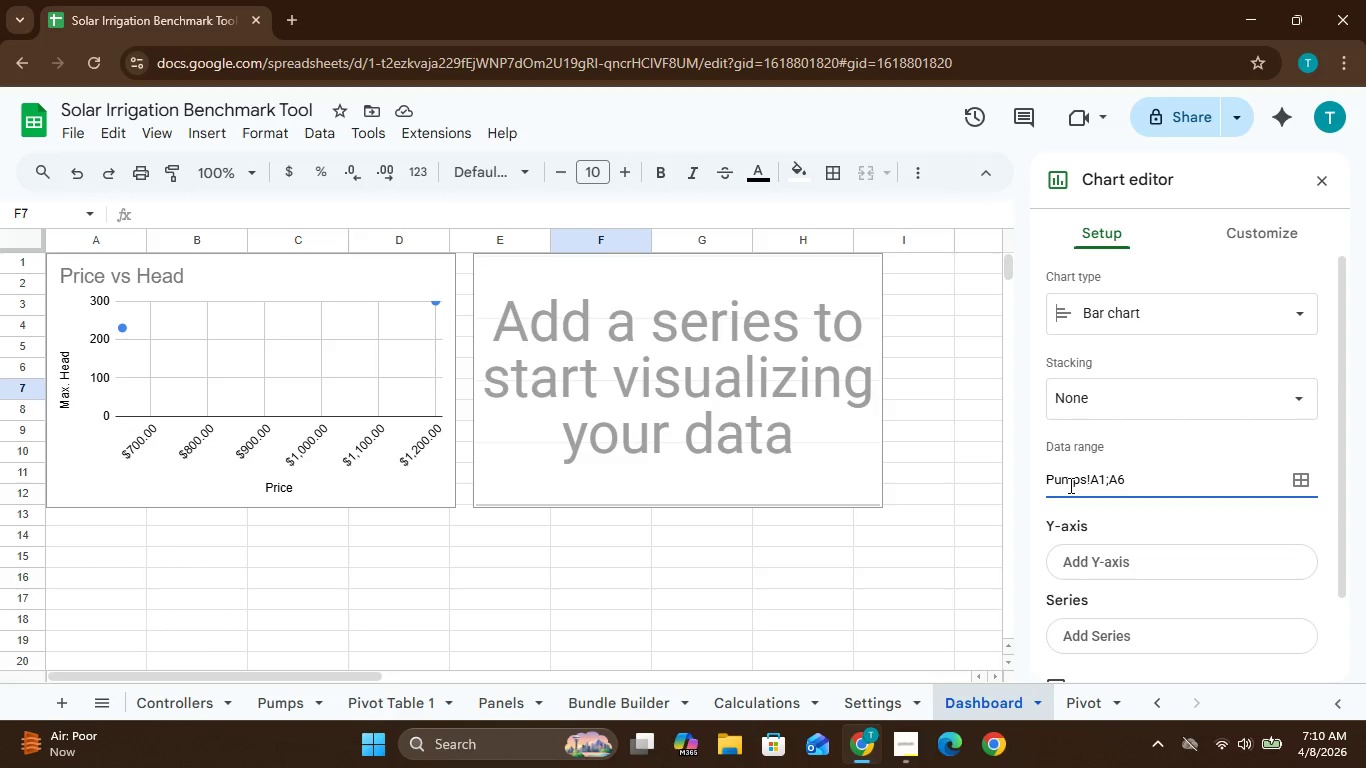 
hold_key(key=CapsLock, duration=0.48)
 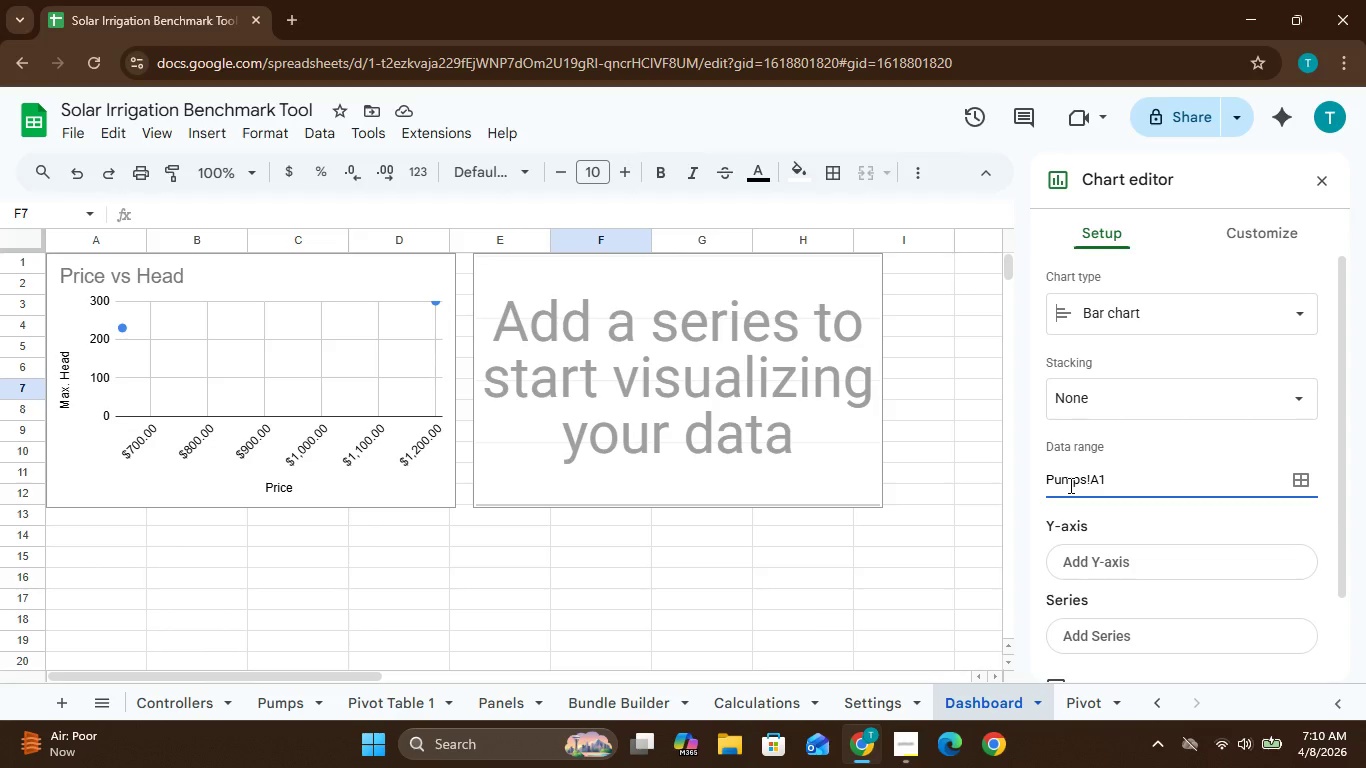 
wait(9.34)
 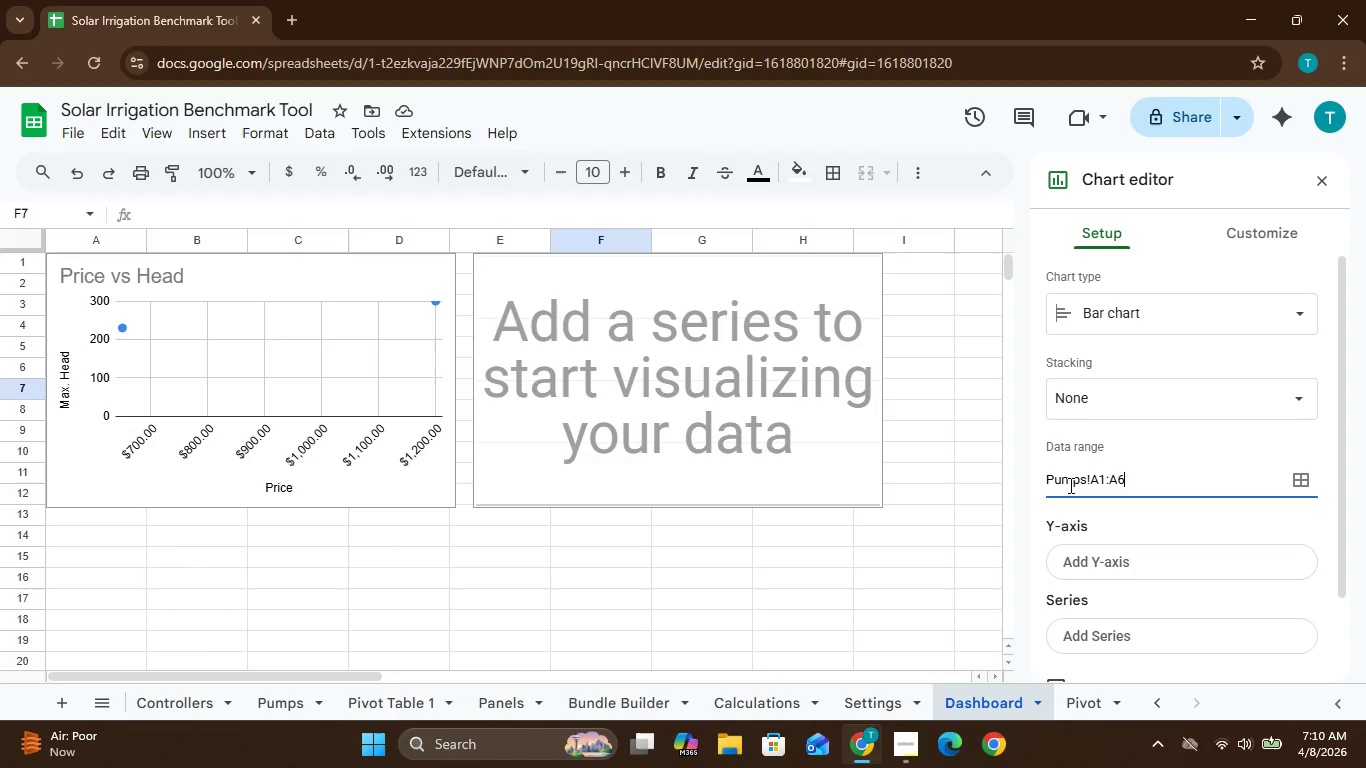 
key(Comma)
 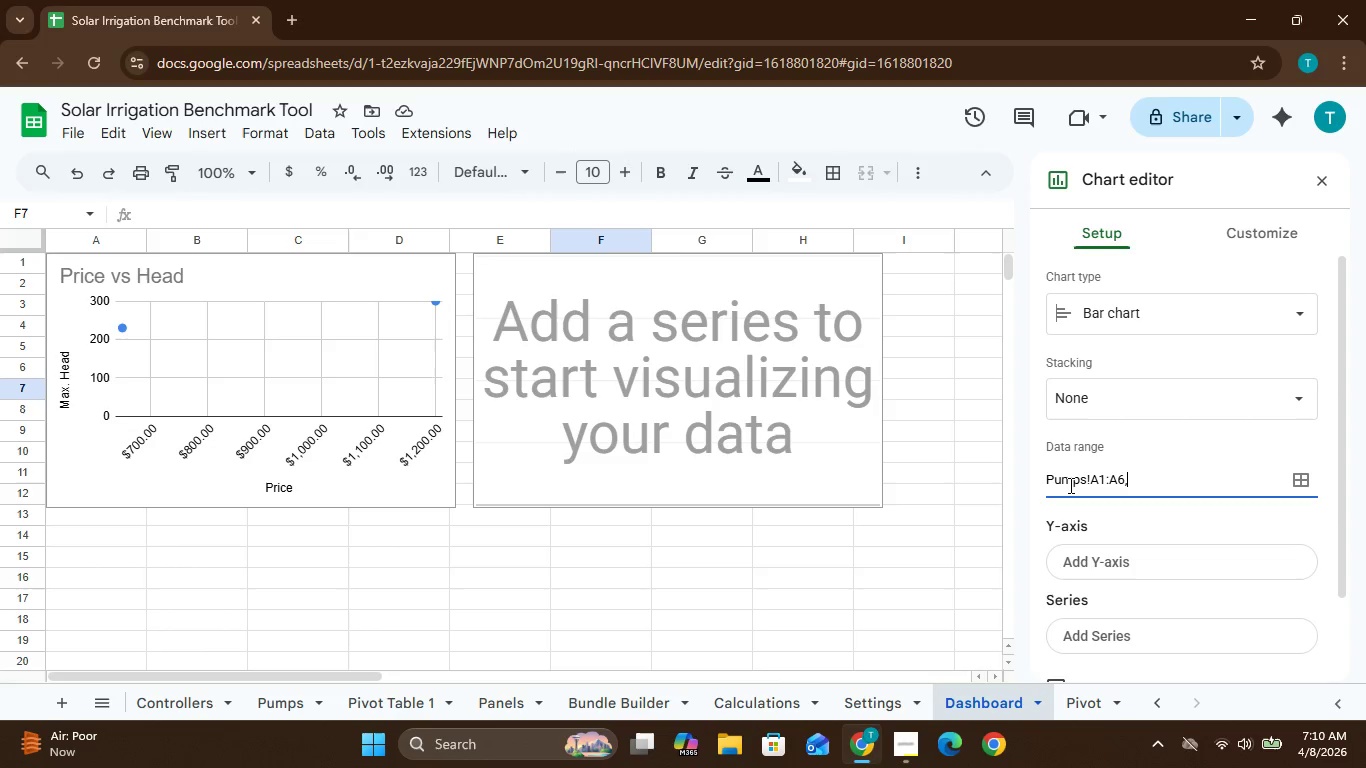 
wait(7.16)
 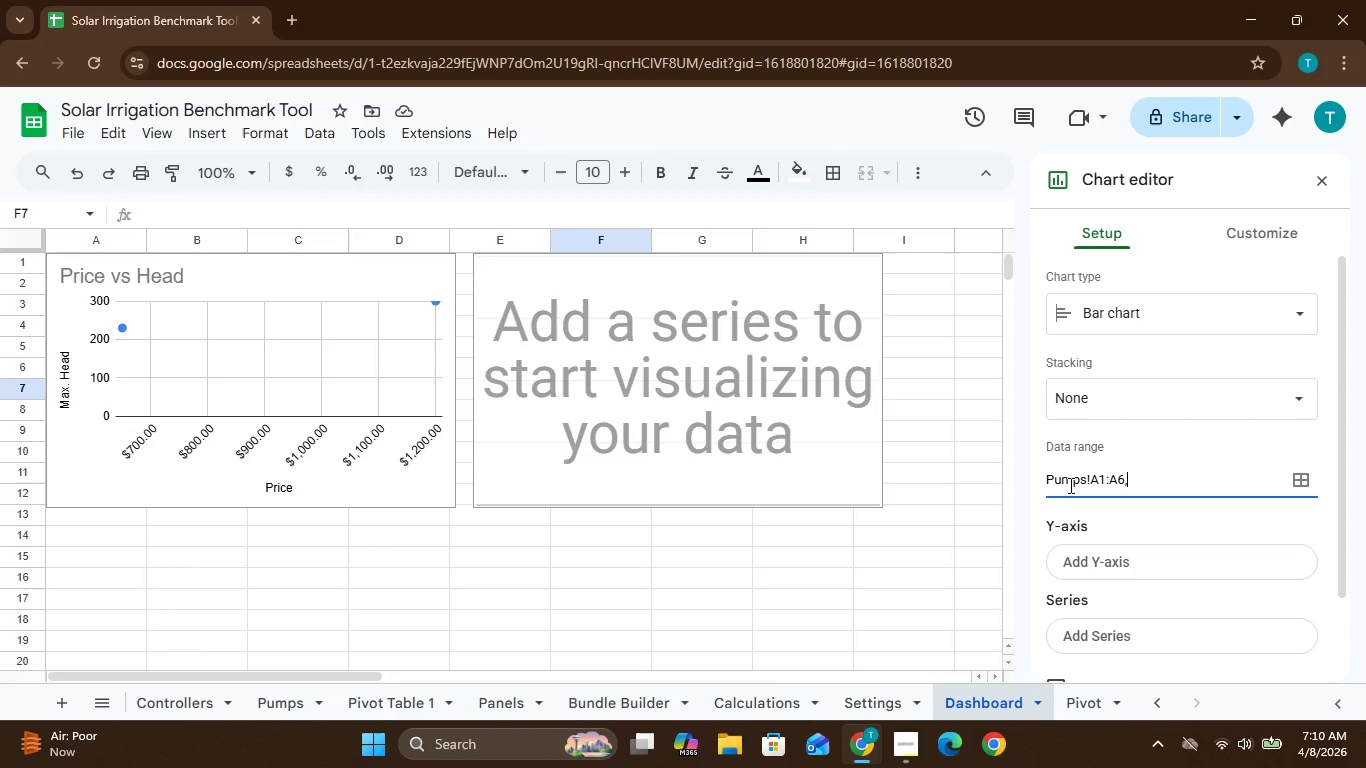 
type(I1:I6)
 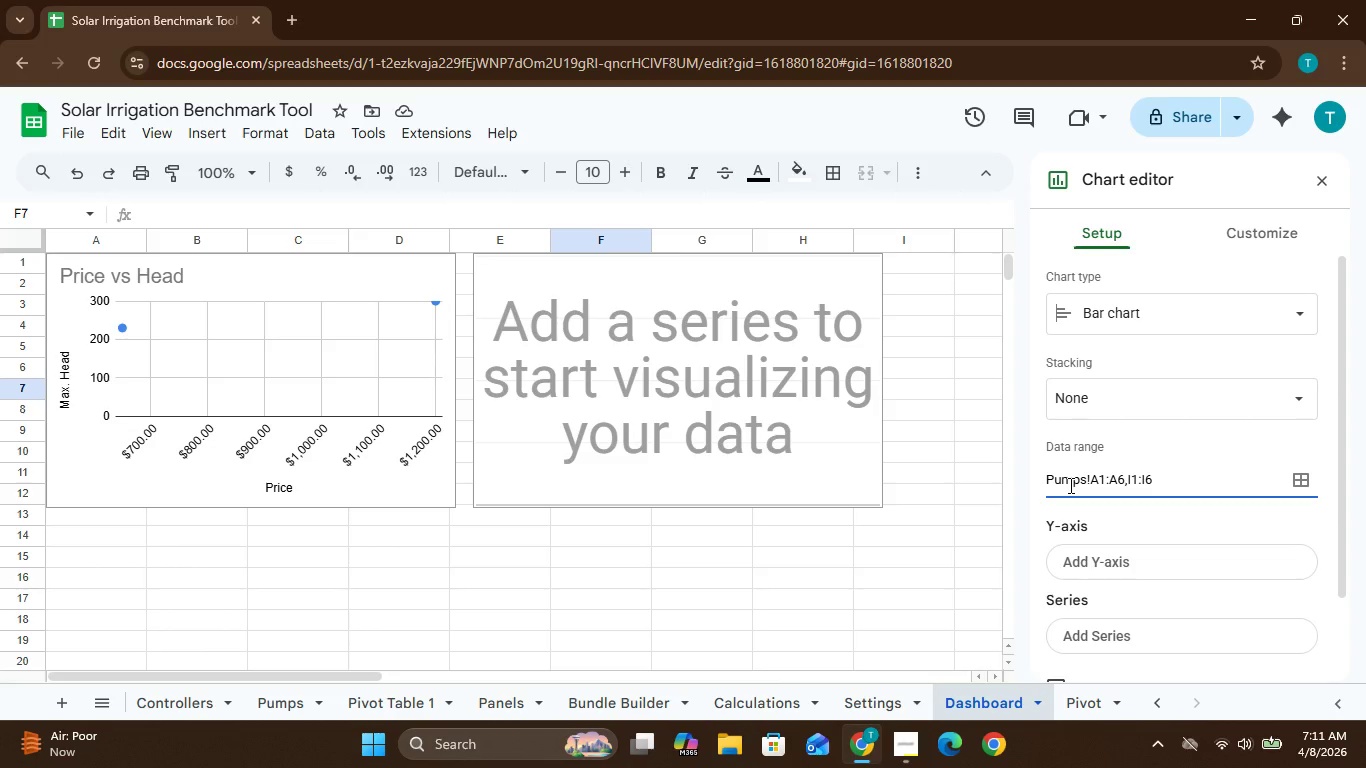 
key(Enter)
 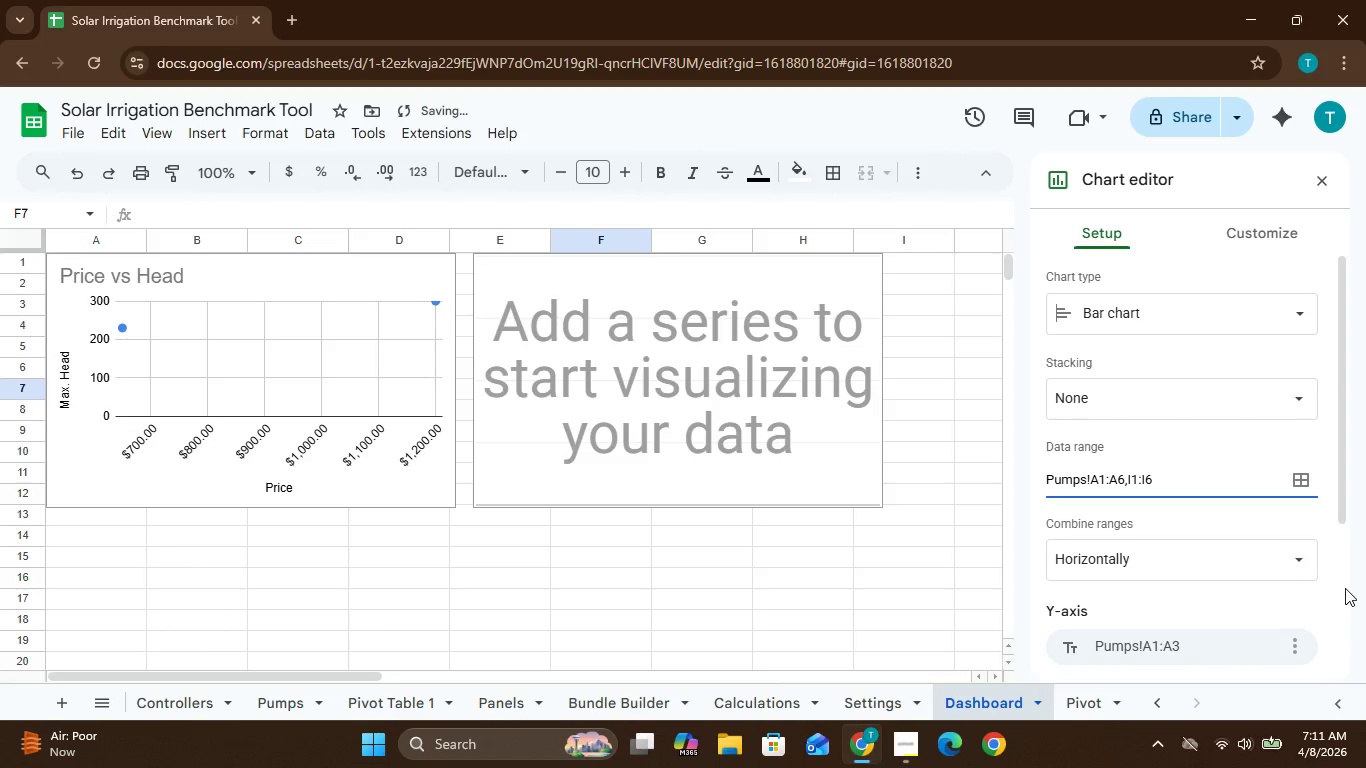 
left_click([1334, 582])
 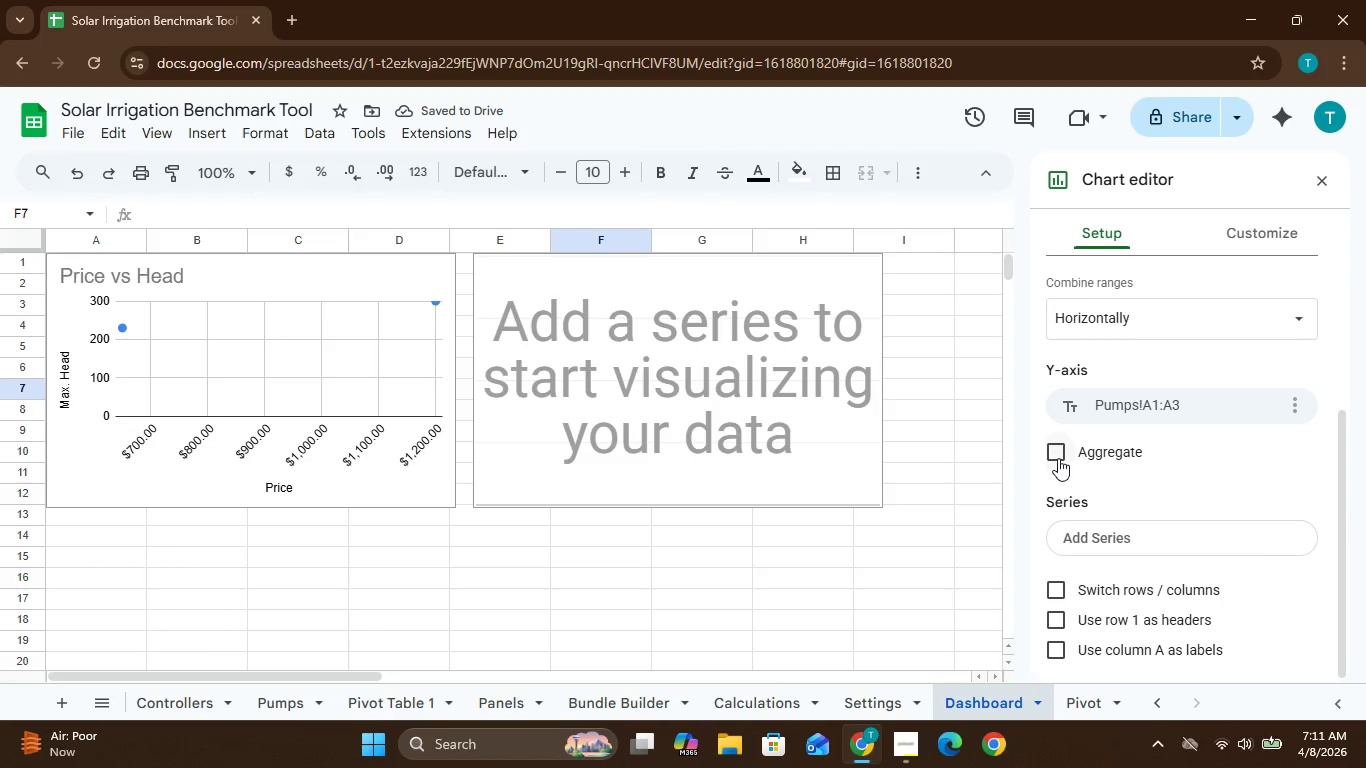 
left_click([1057, 457])
 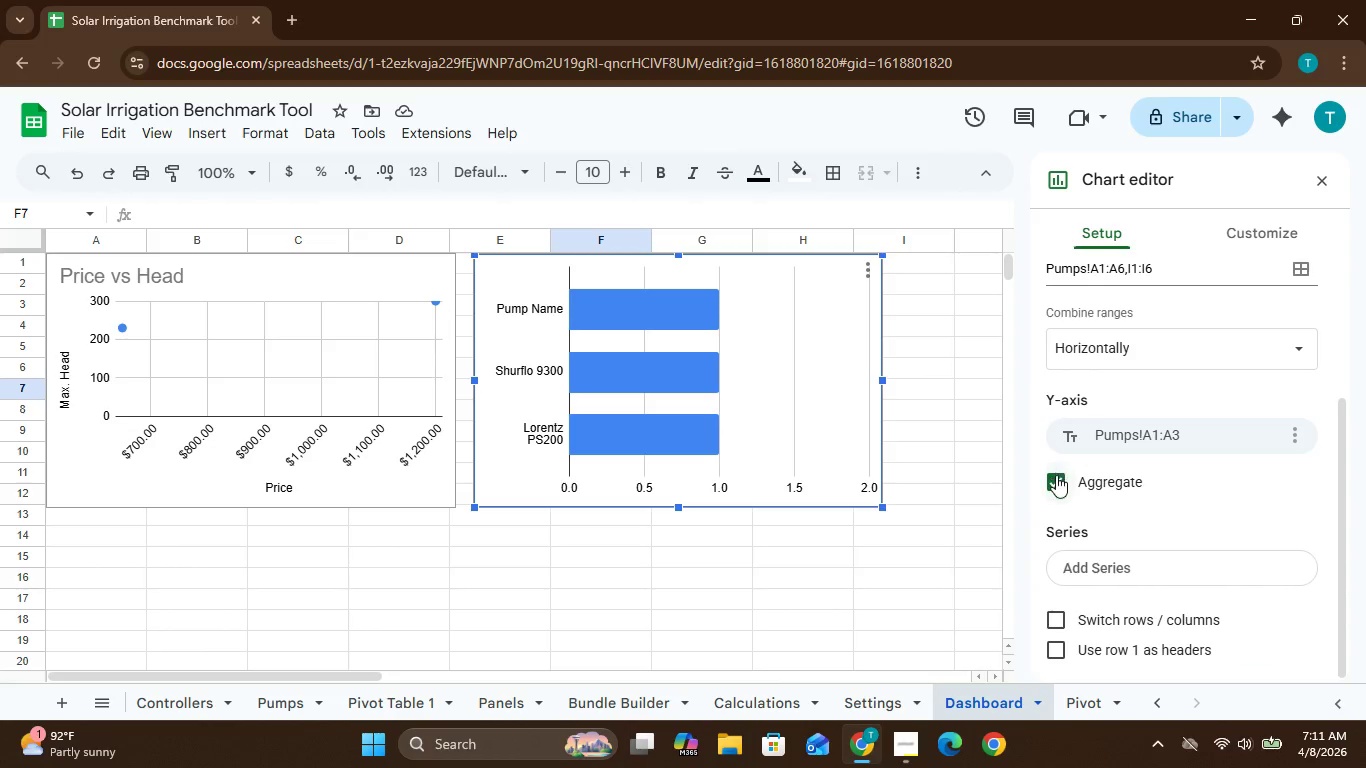 
wait(11.97)
 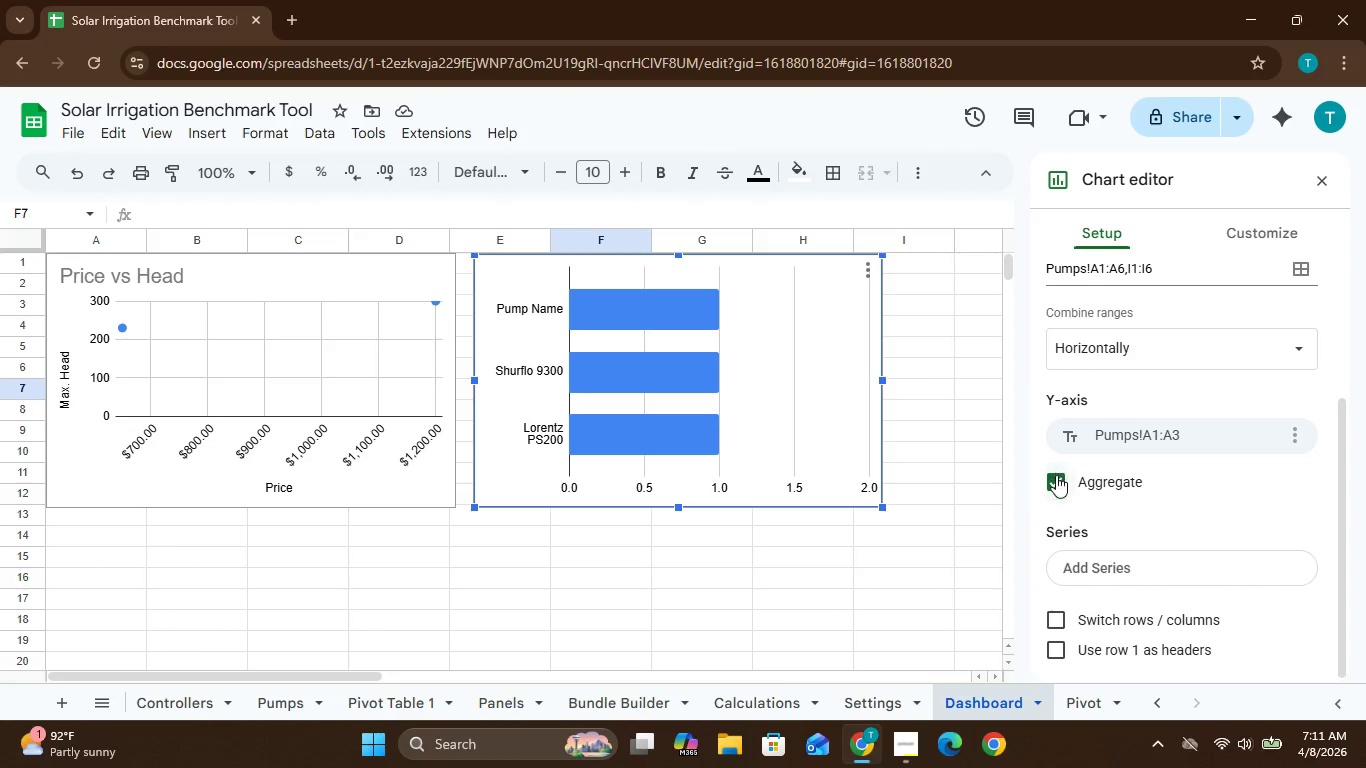 
left_click([1267, 227])
 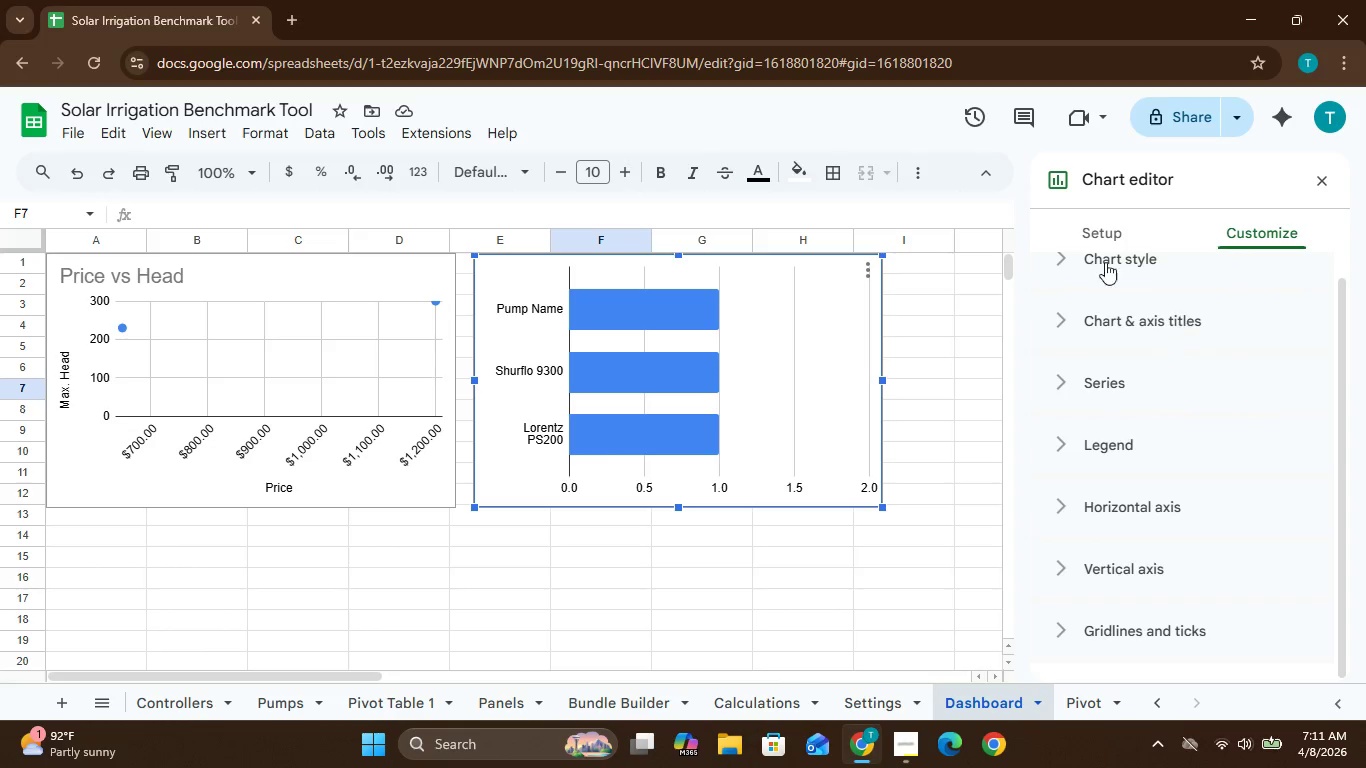 
left_click([1101, 240])
 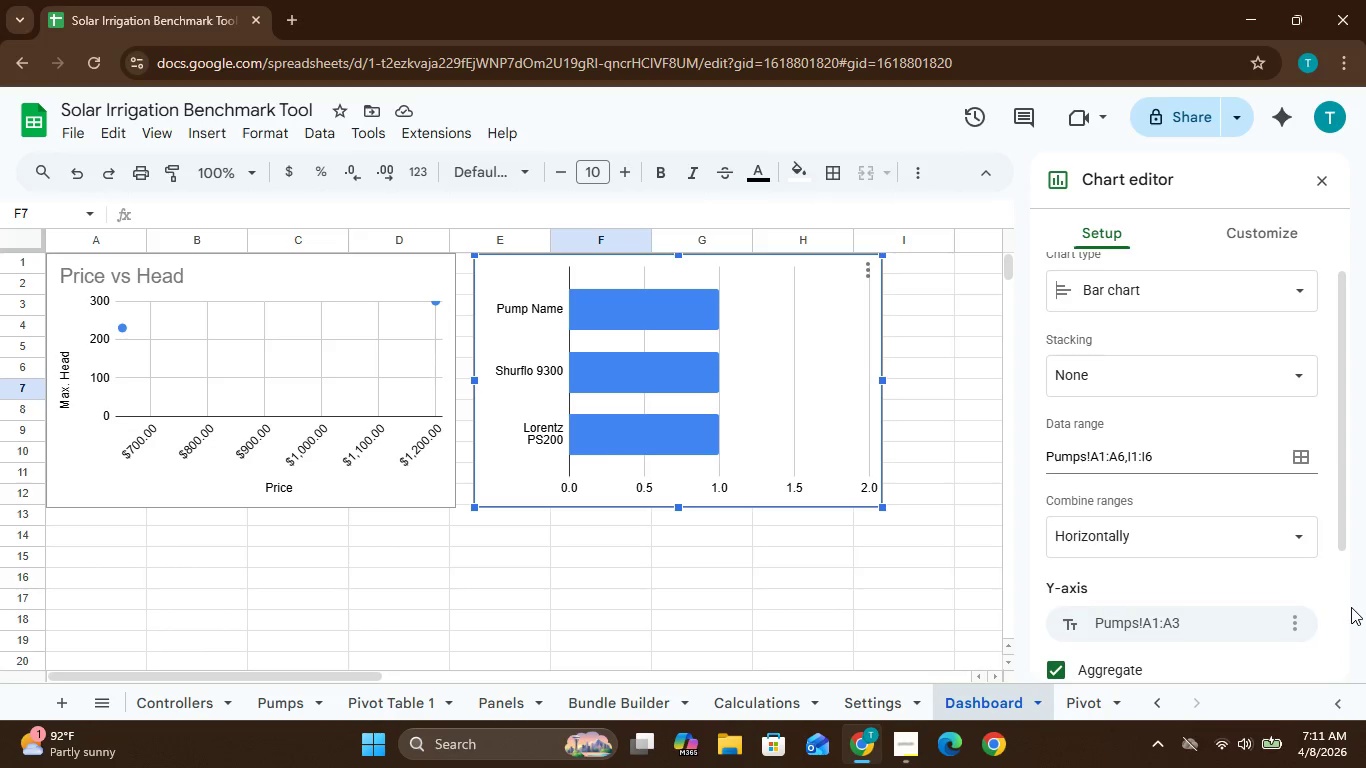 
left_click([1332, 608])
 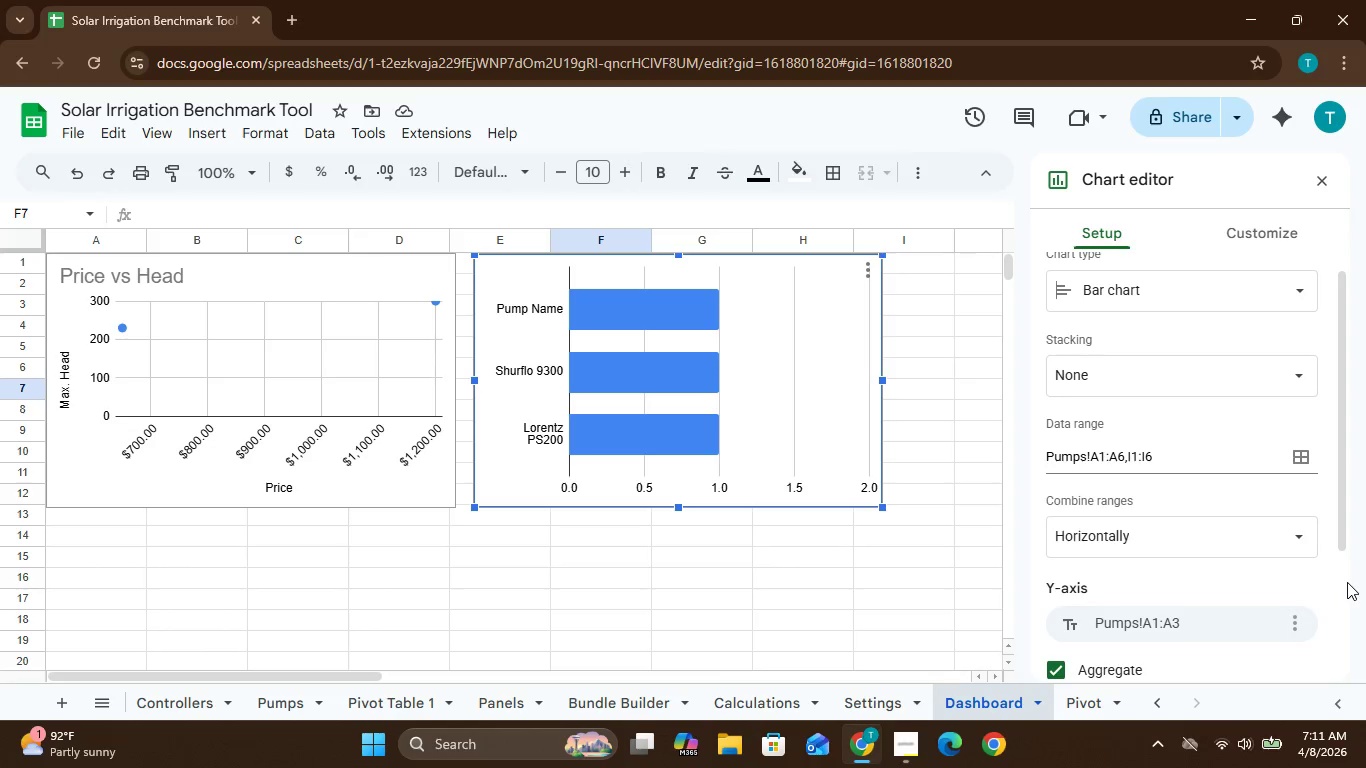 
left_click([1347, 580])
 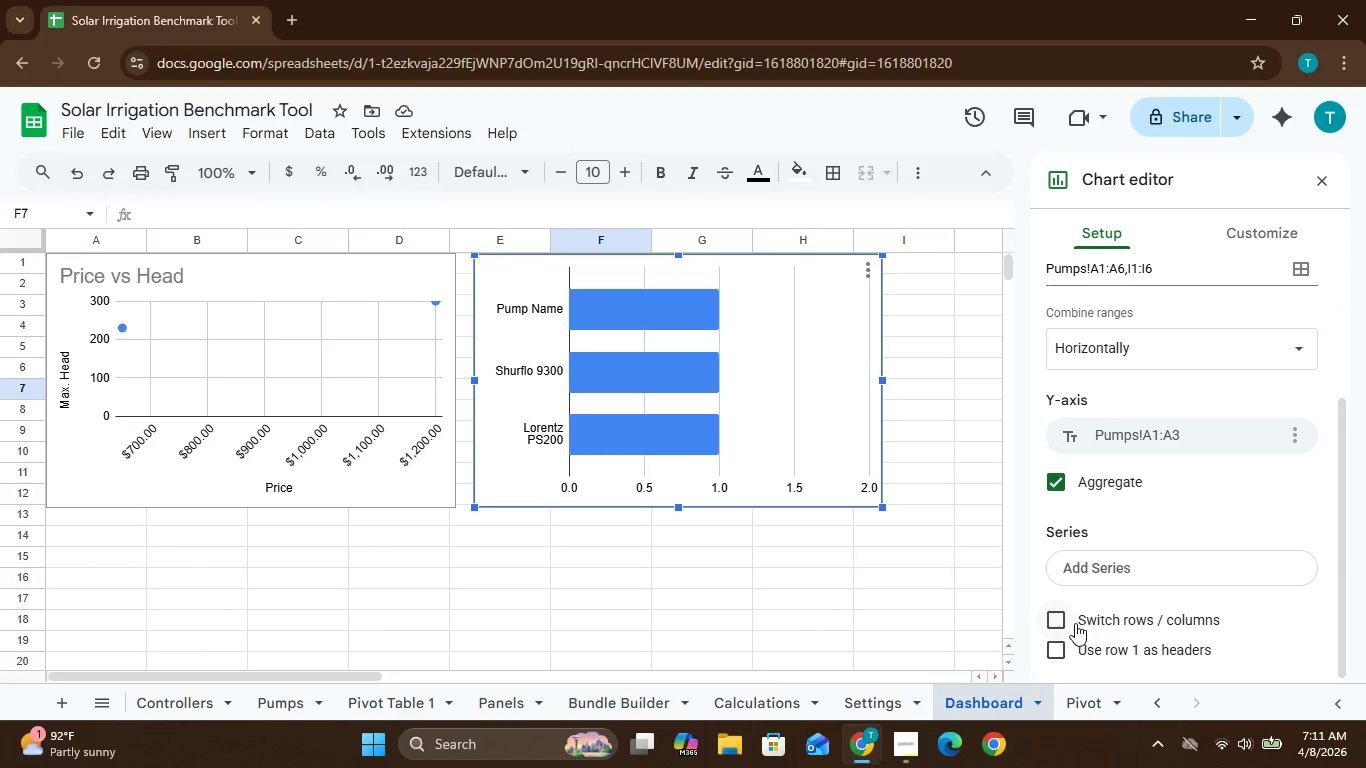 
left_click([1058, 618])
 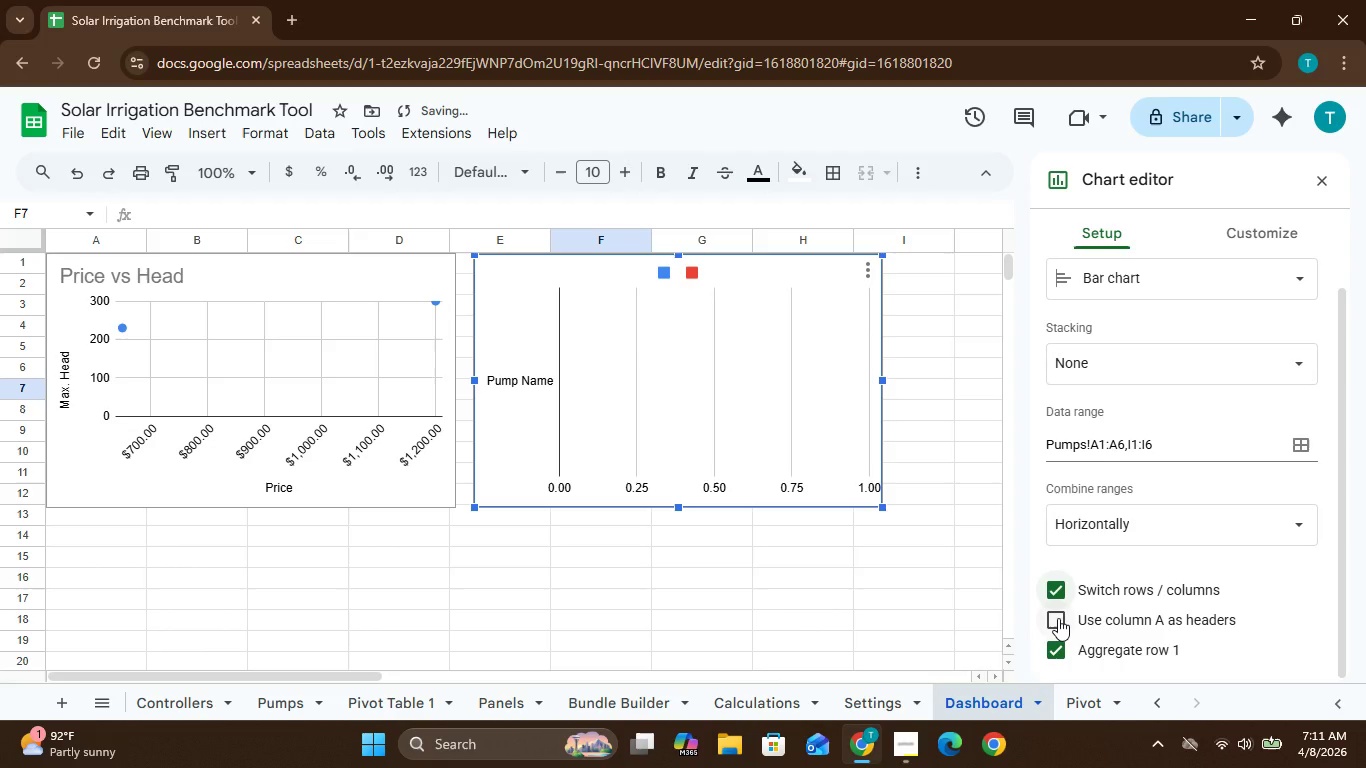 
left_click([1058, 618])
 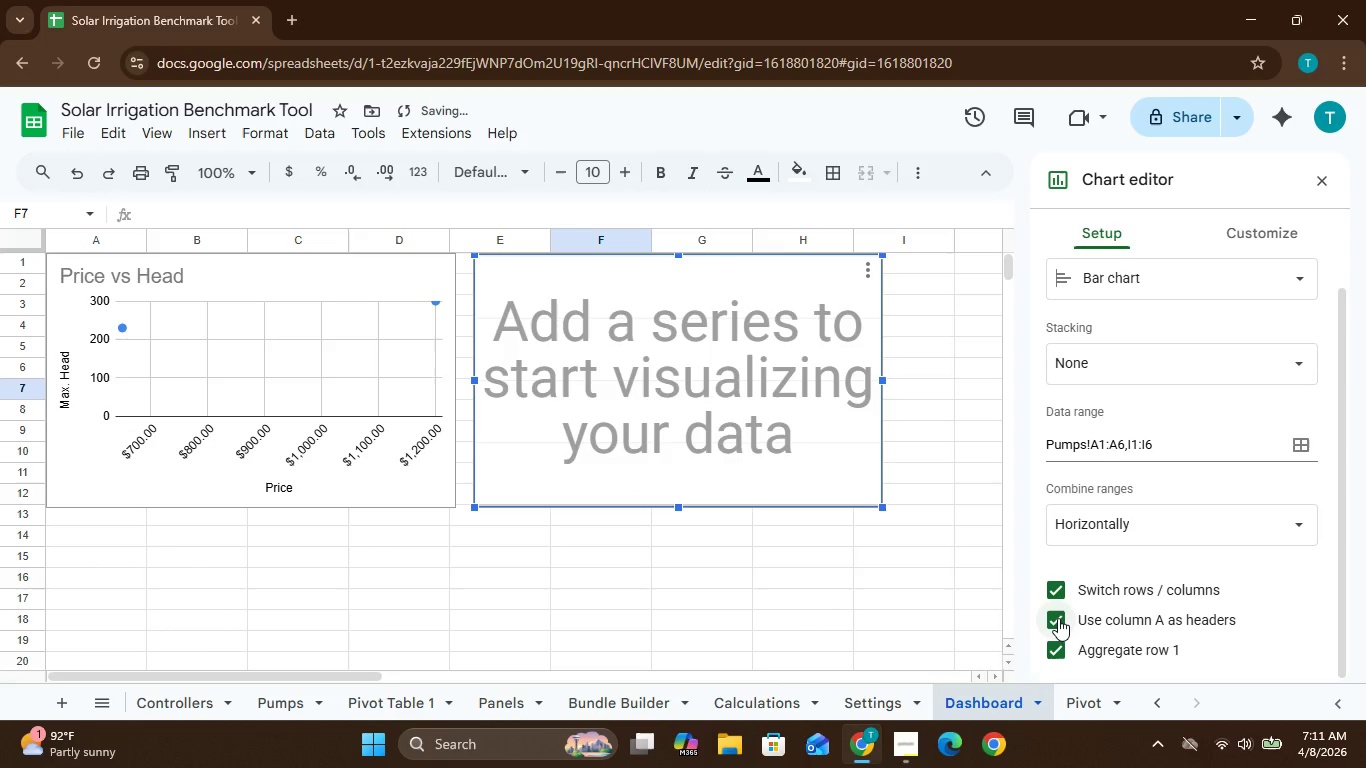 
left_click([1058, 618])
 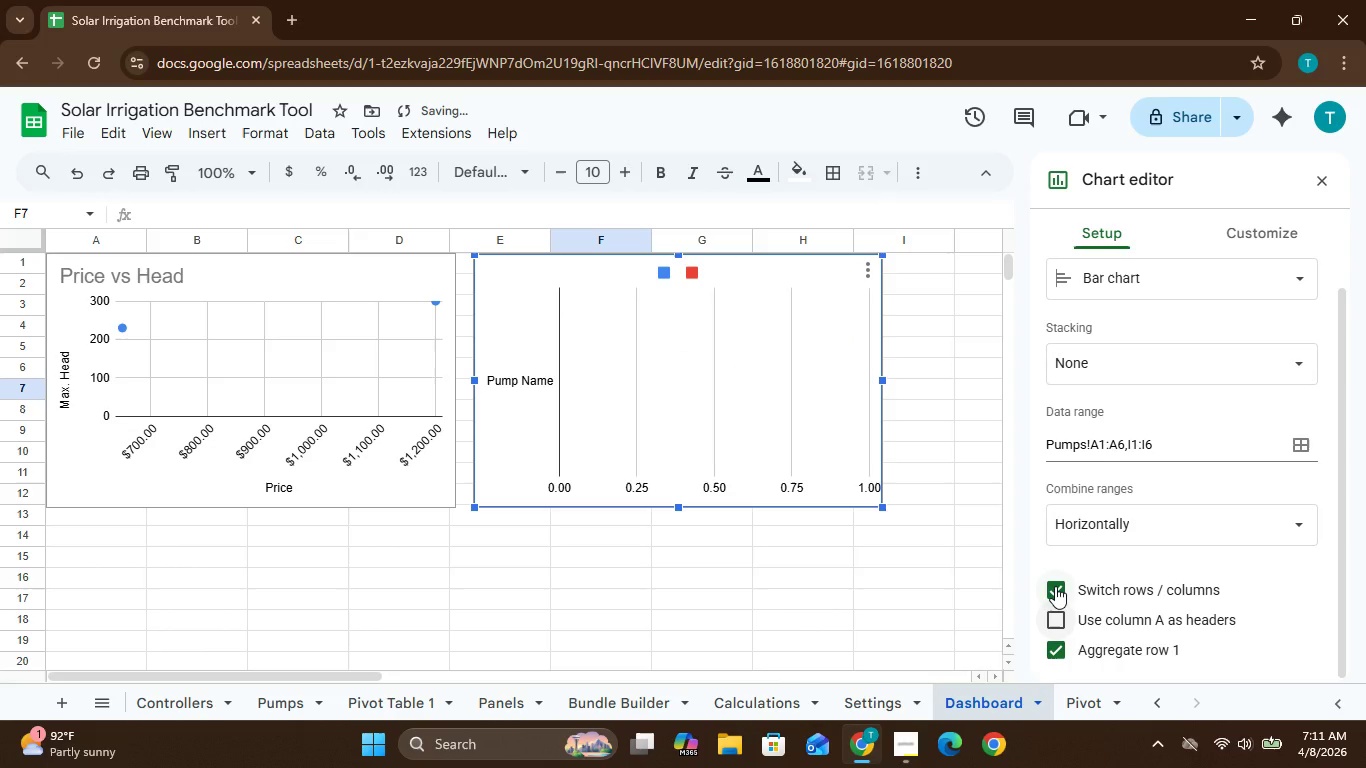 
left_click([1055, 586])
 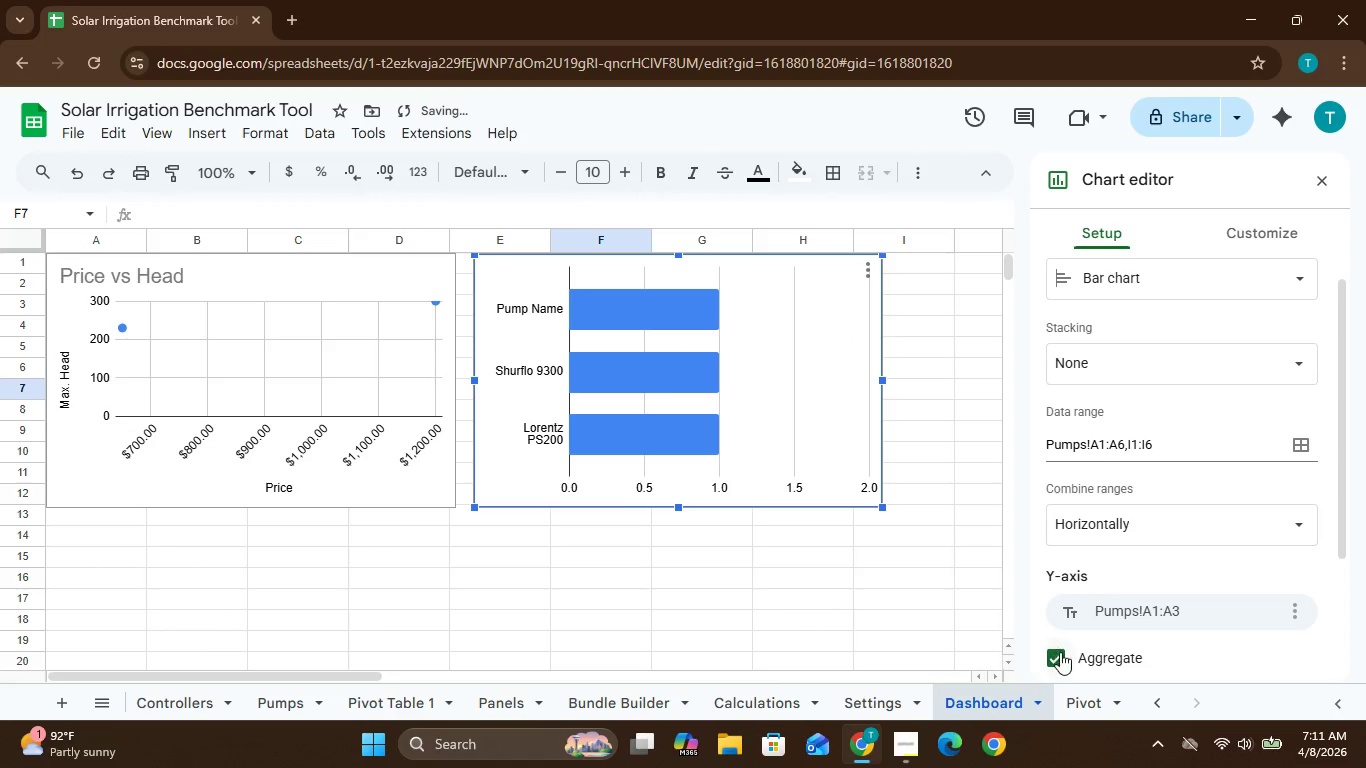 
left_click([1066, 662])
 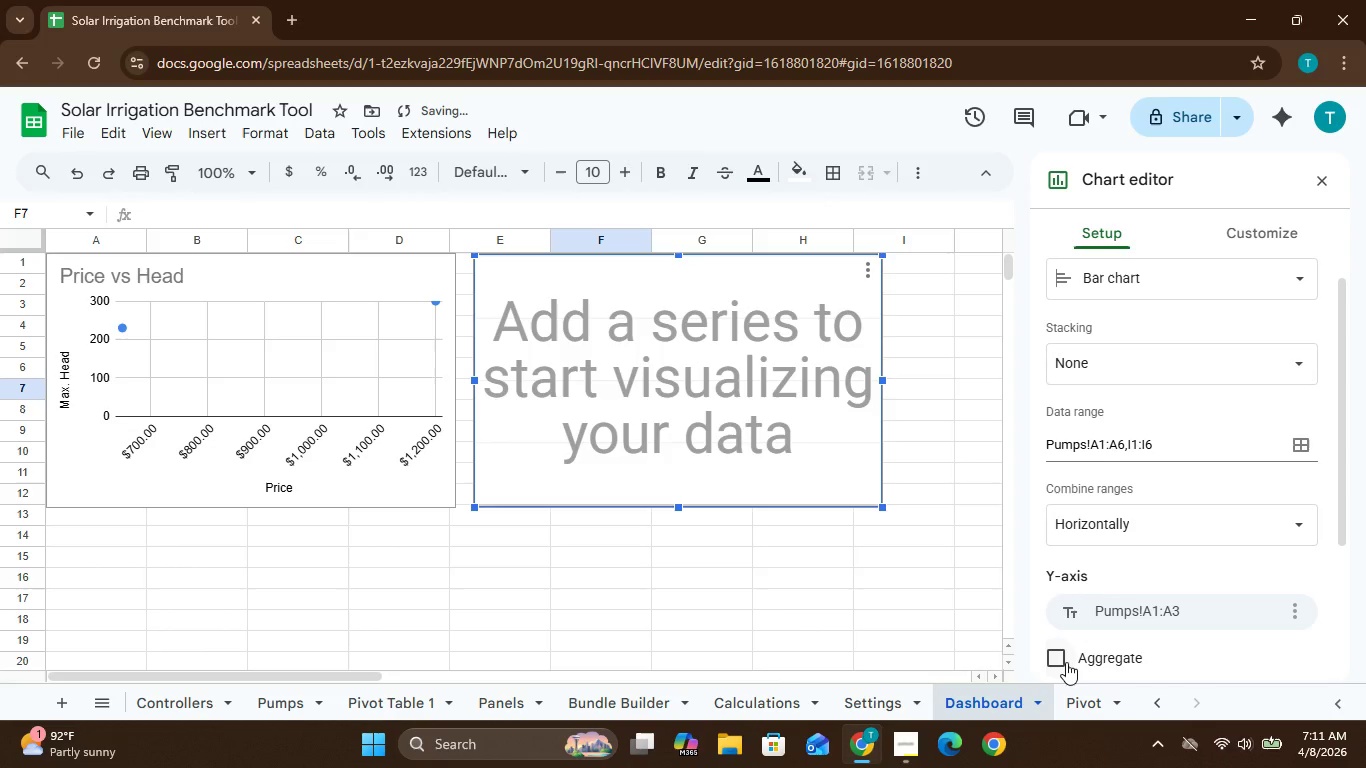 
left_click([1066, 662])
 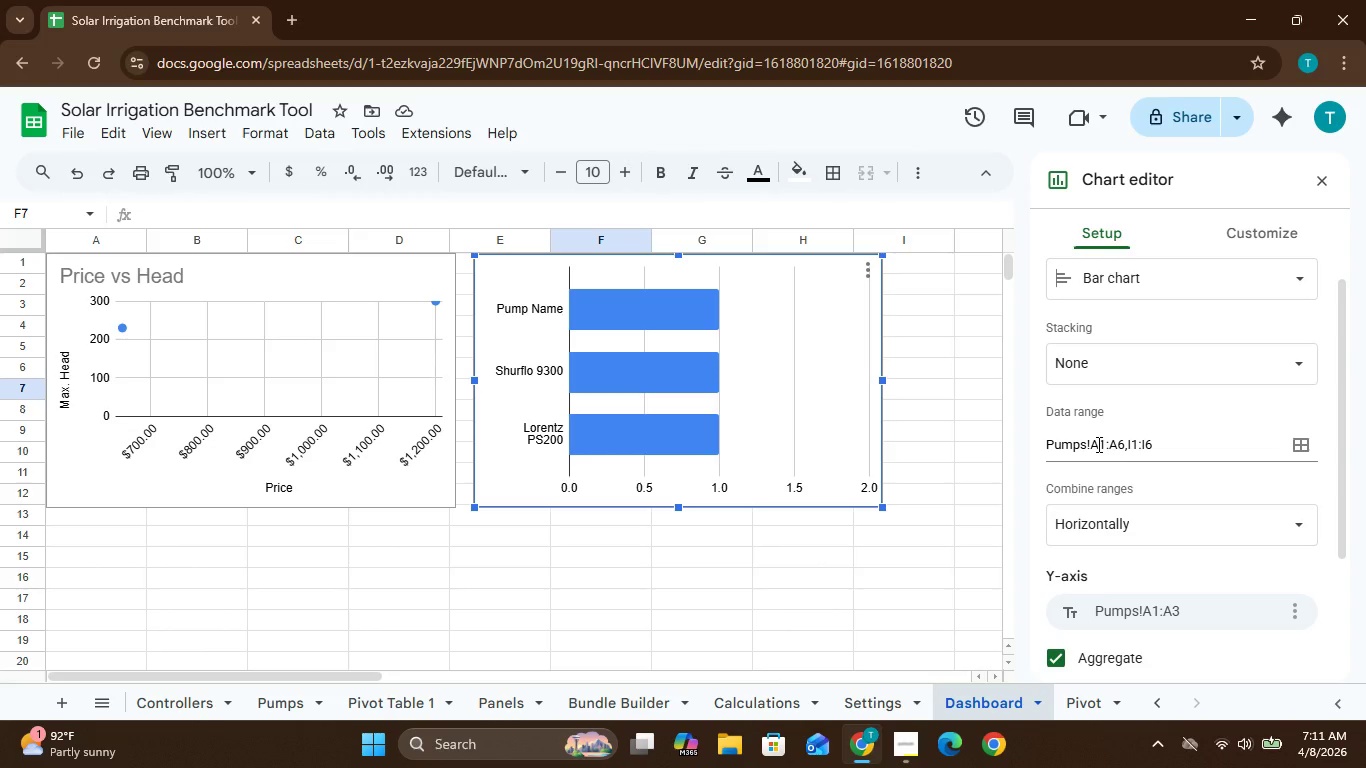 
wait(17.62)
 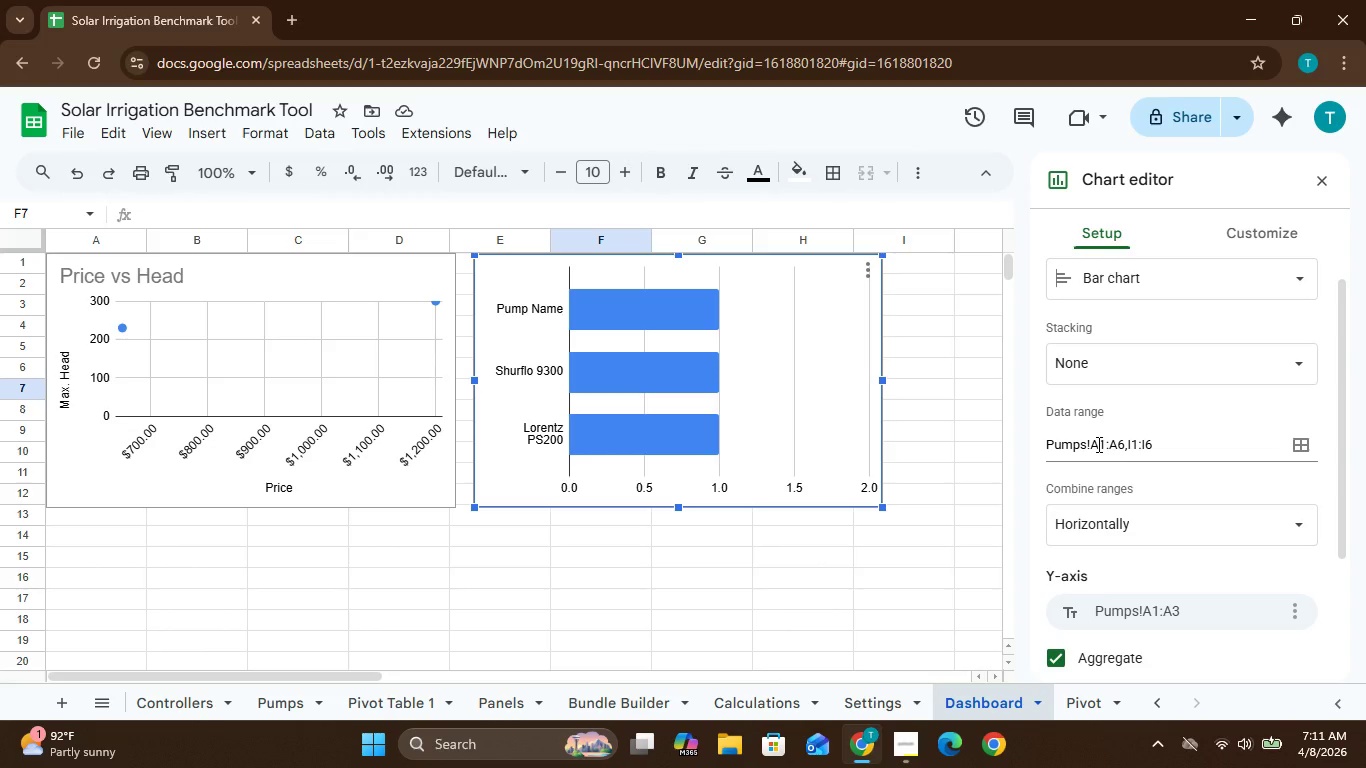 
left_click([1097, 444])
 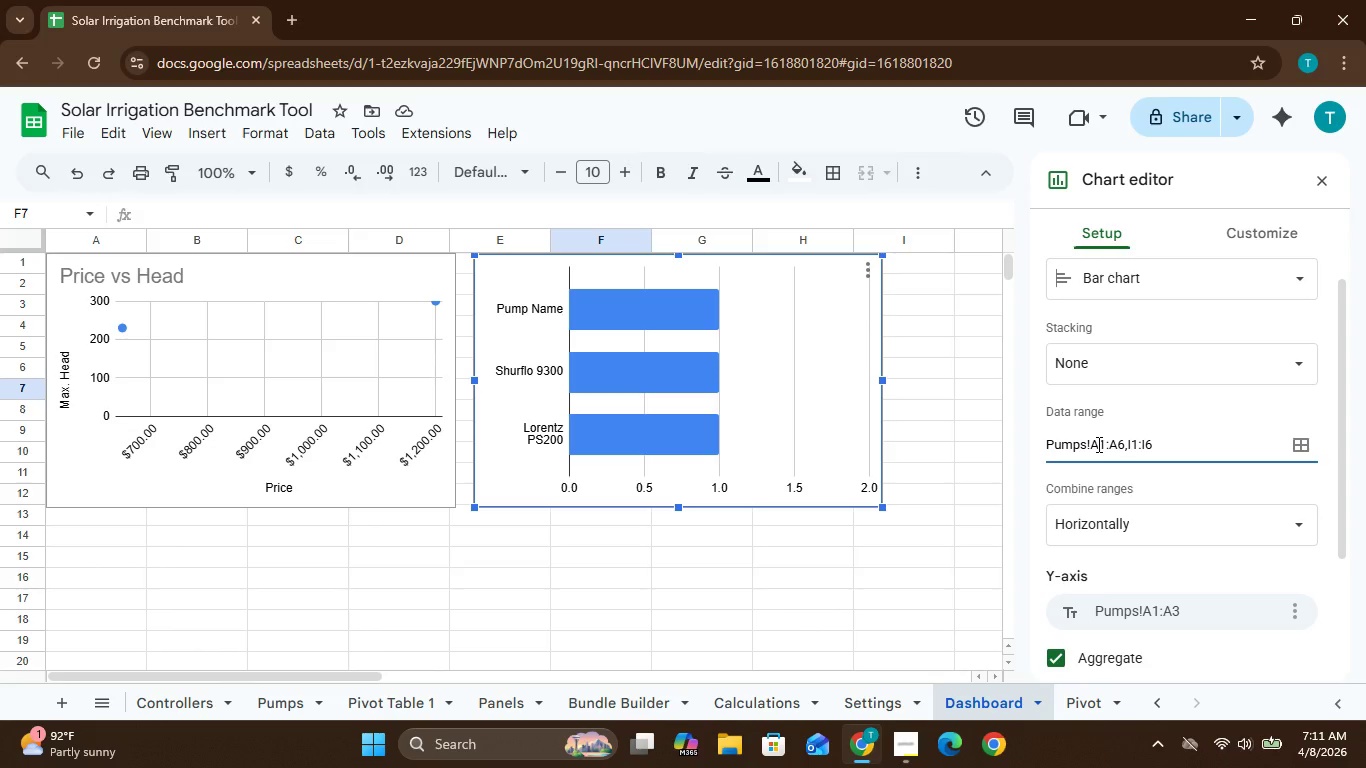 
key(Backspace)
 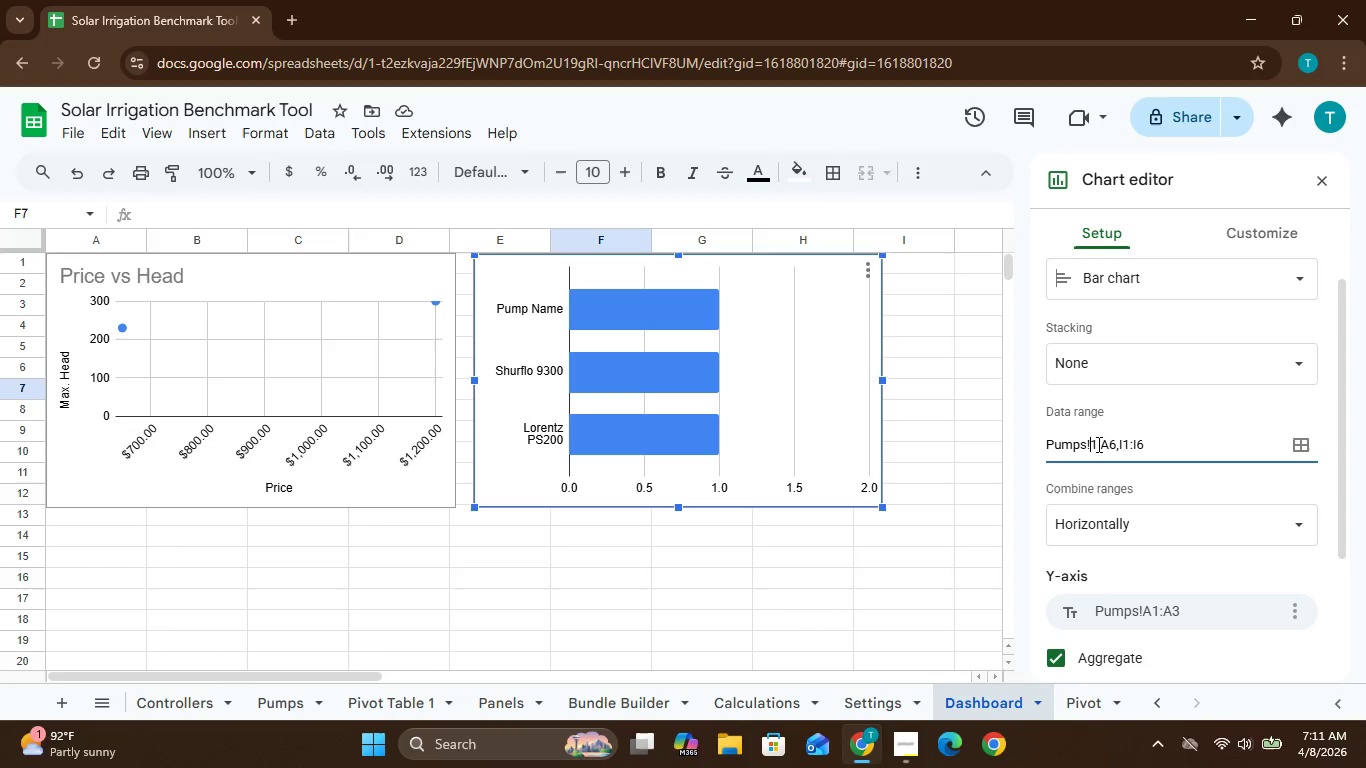 
key(I)
 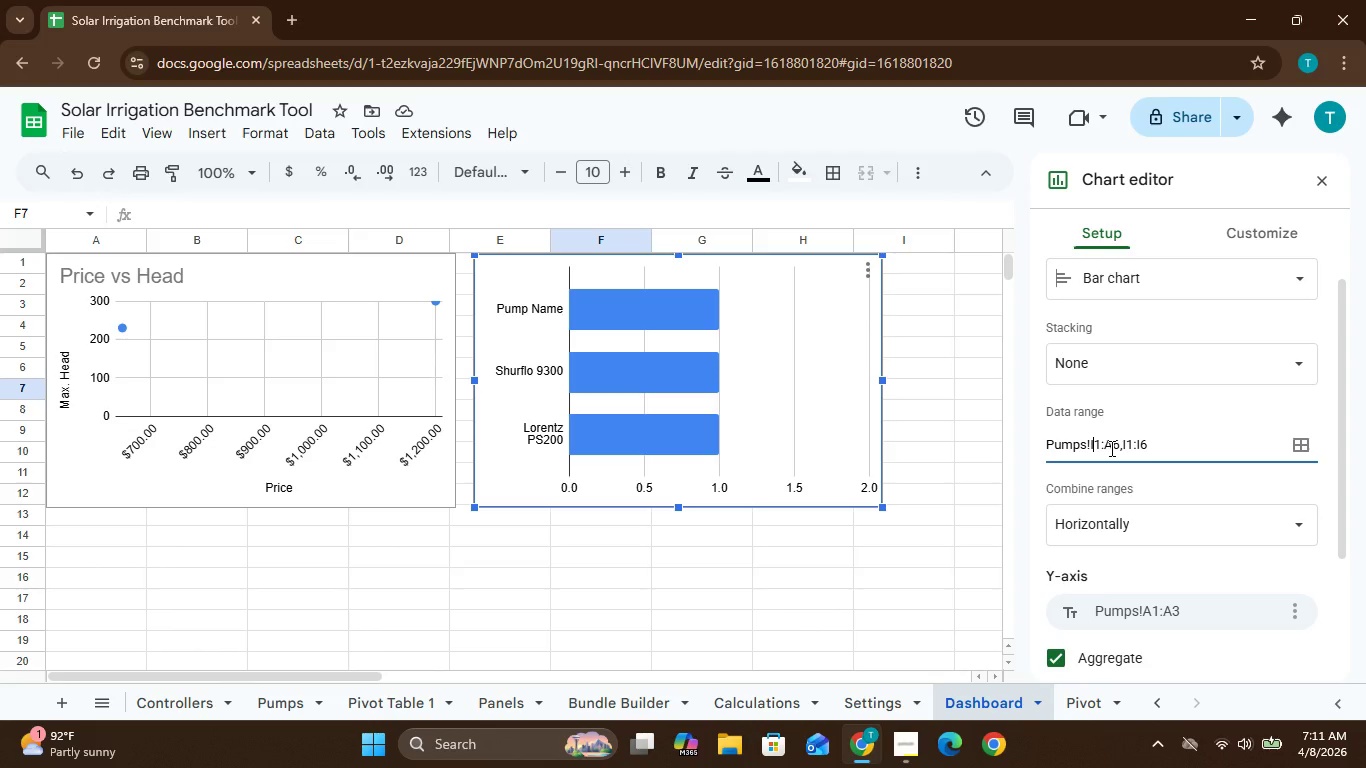 
left_click([1110, 447])
 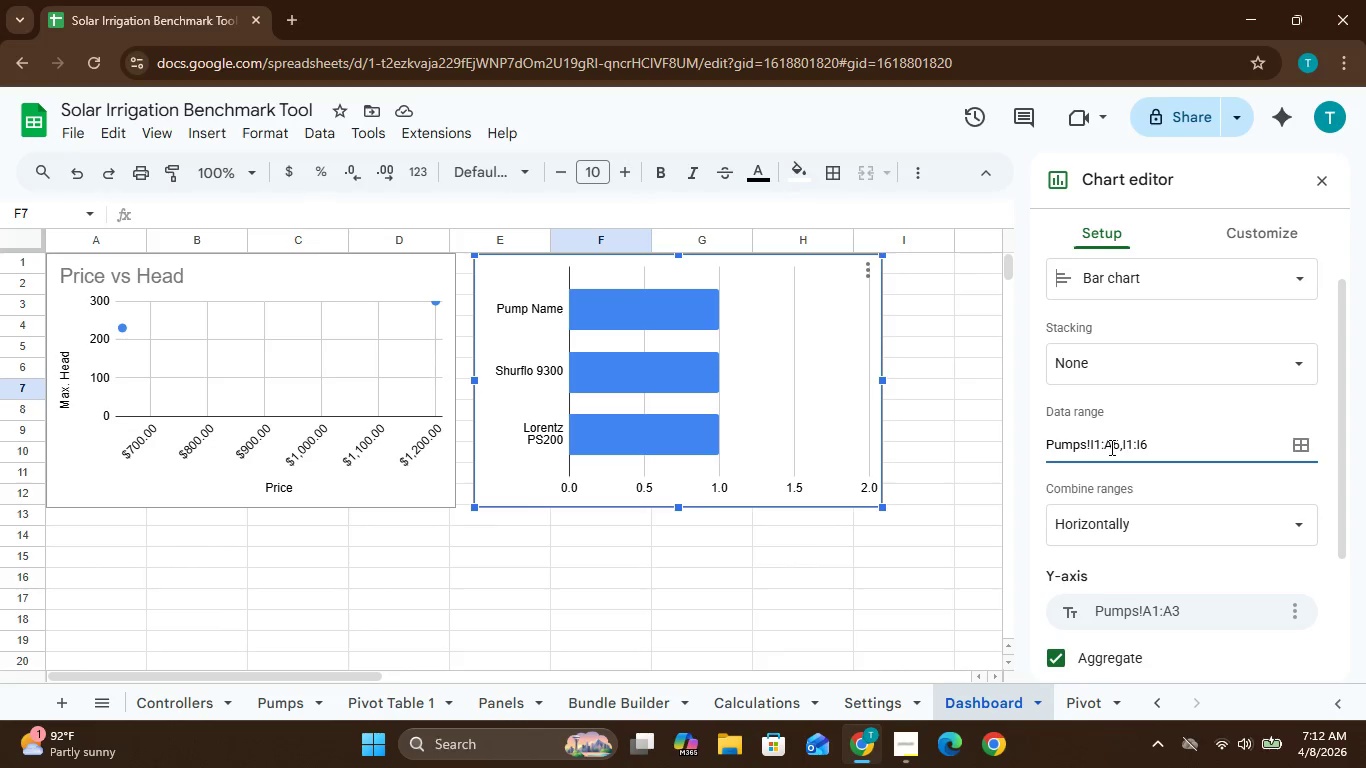 
key(Backspace)
 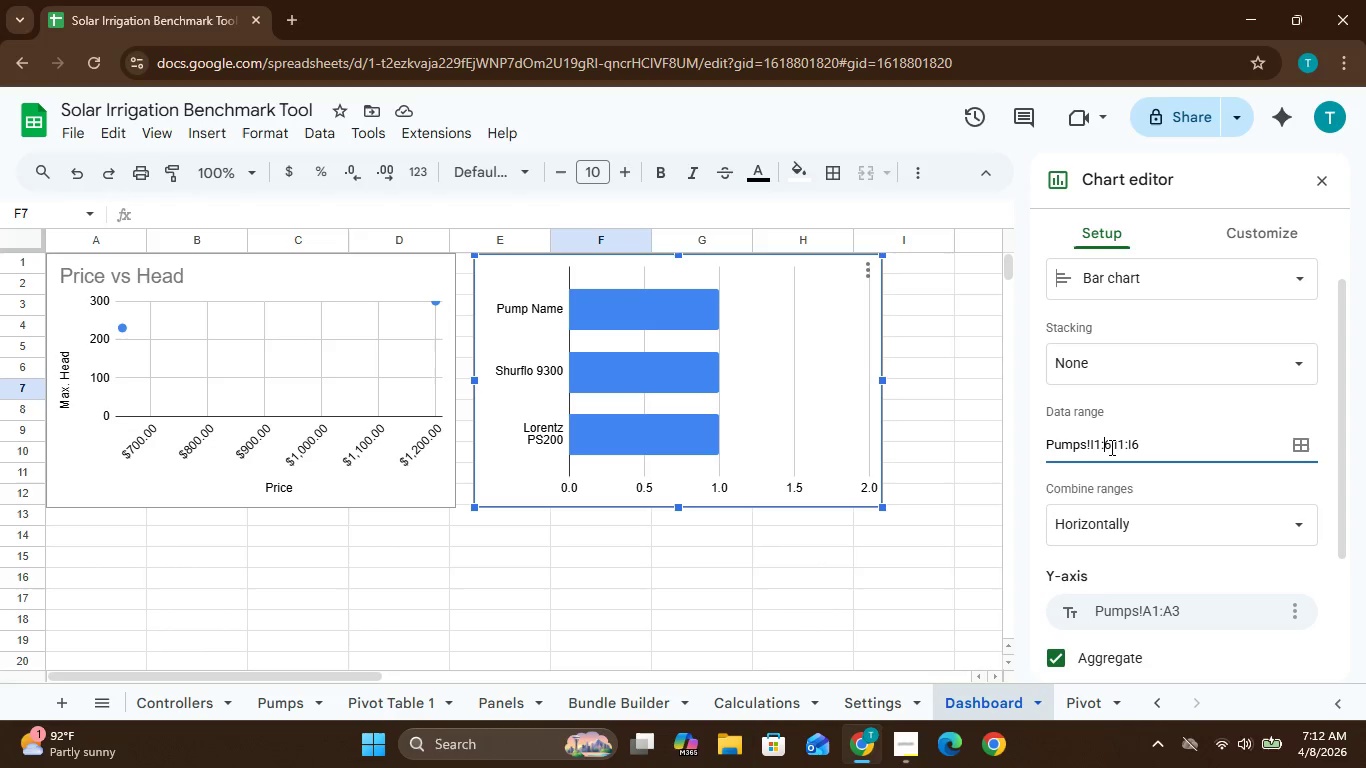 
key(I)
 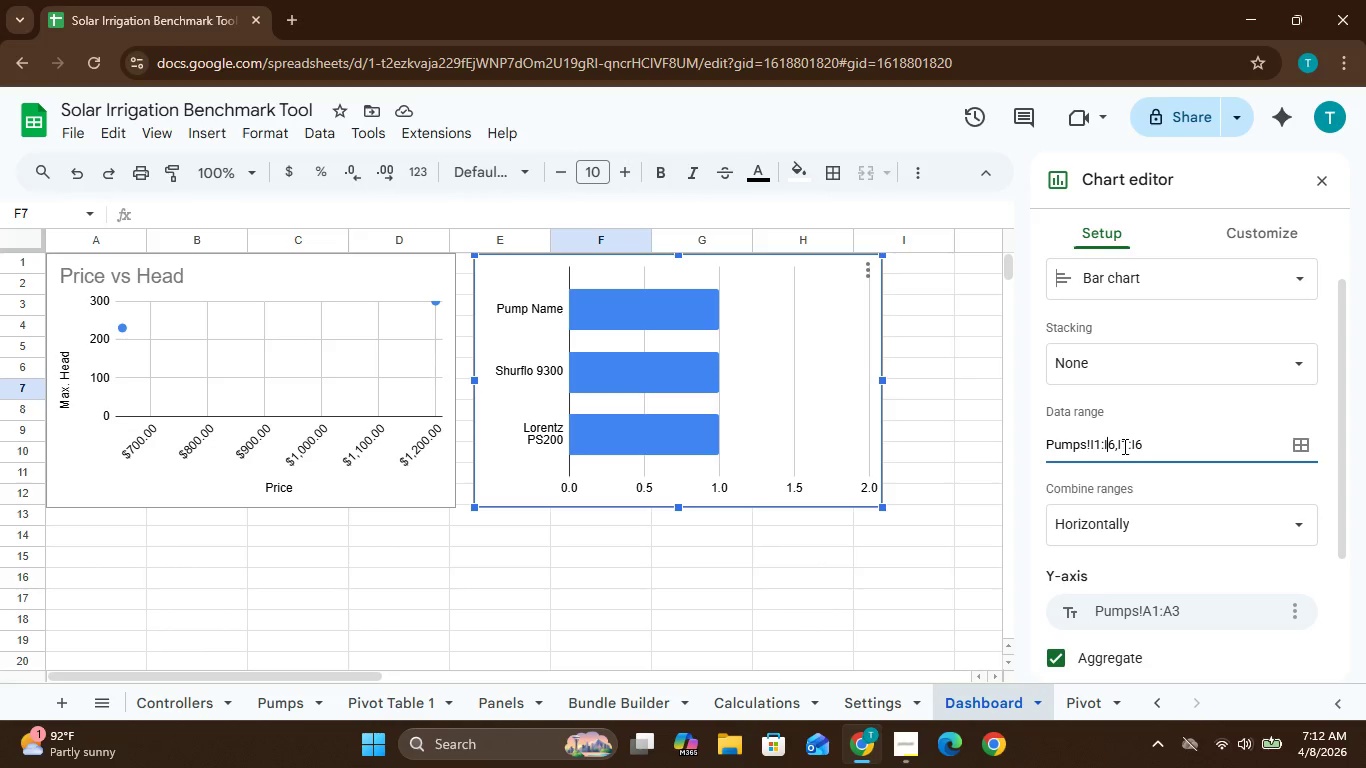 
left_click([1122, 444])
 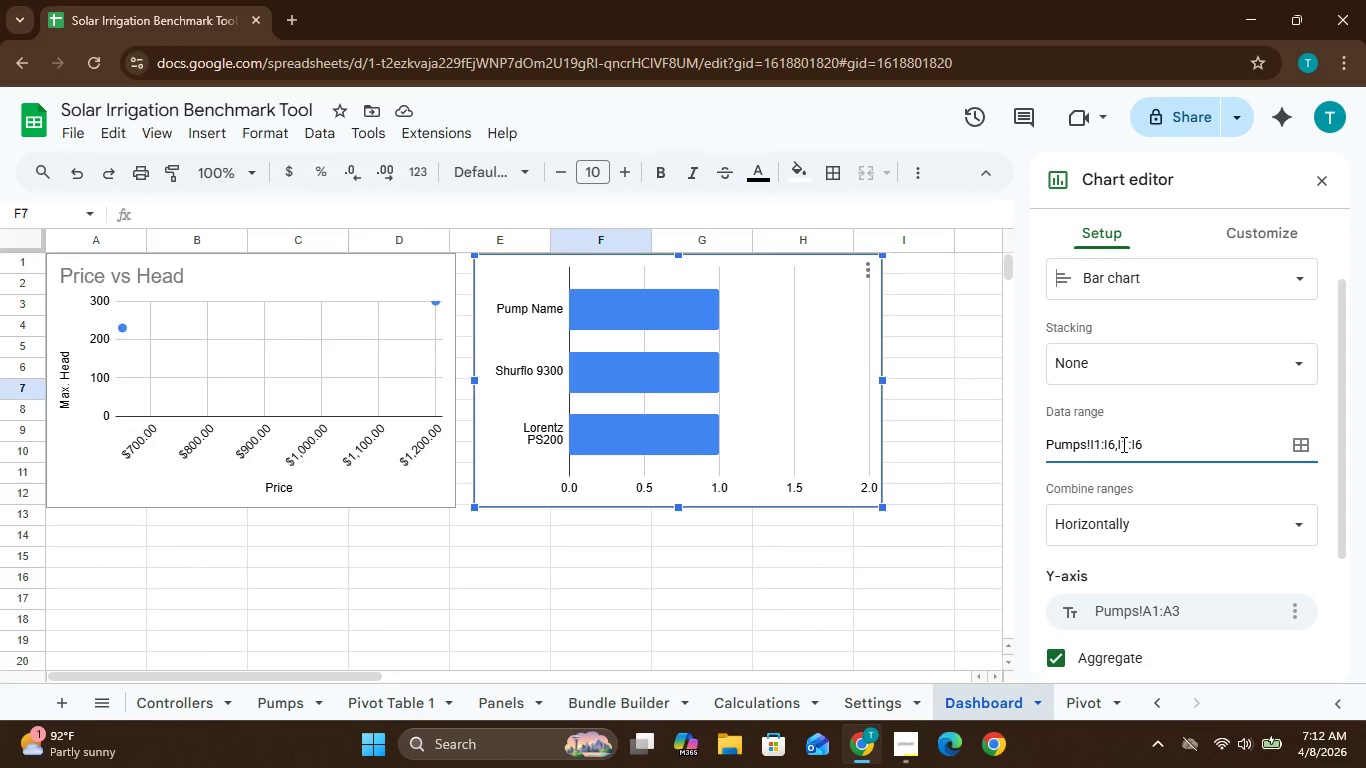 
key(Backspace)
 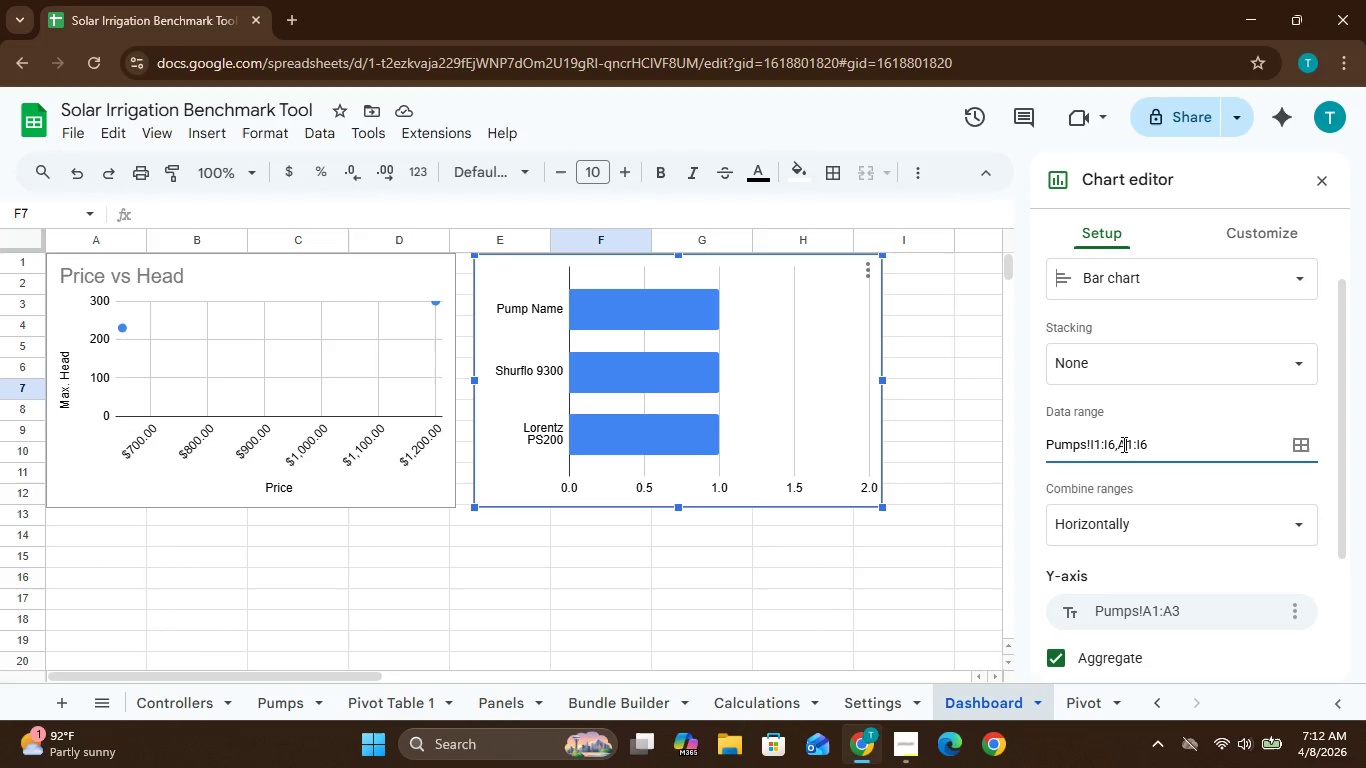 
key(A)
 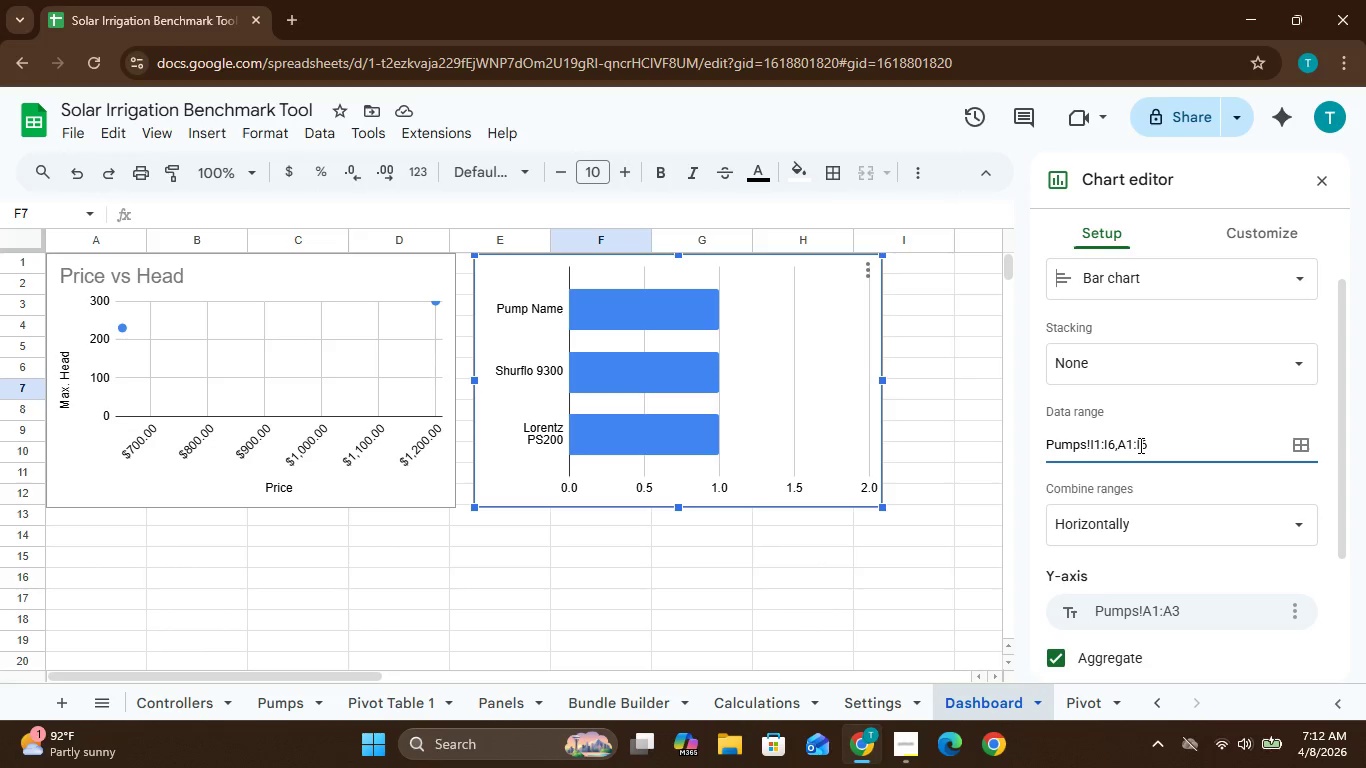 
left_click([1139, 445])
 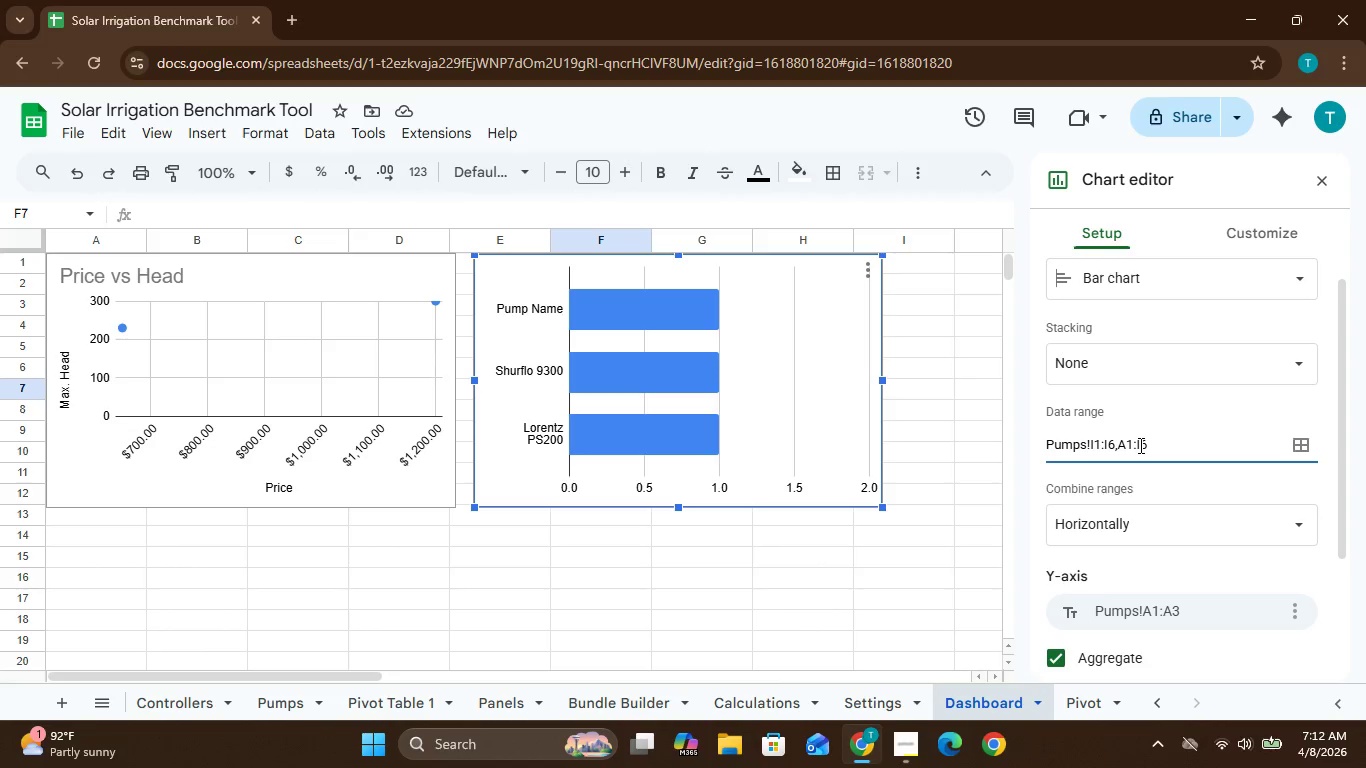 
key(Backspace)
 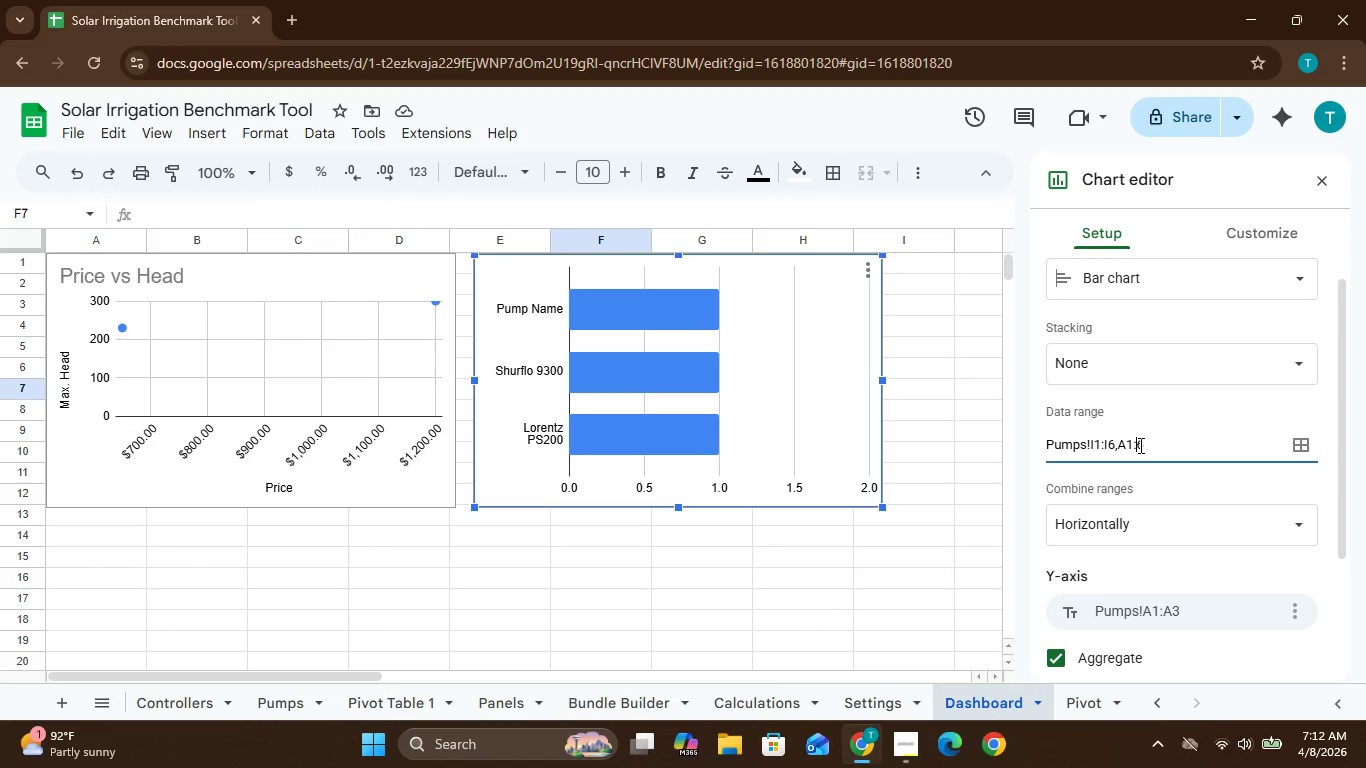 
key(A)
 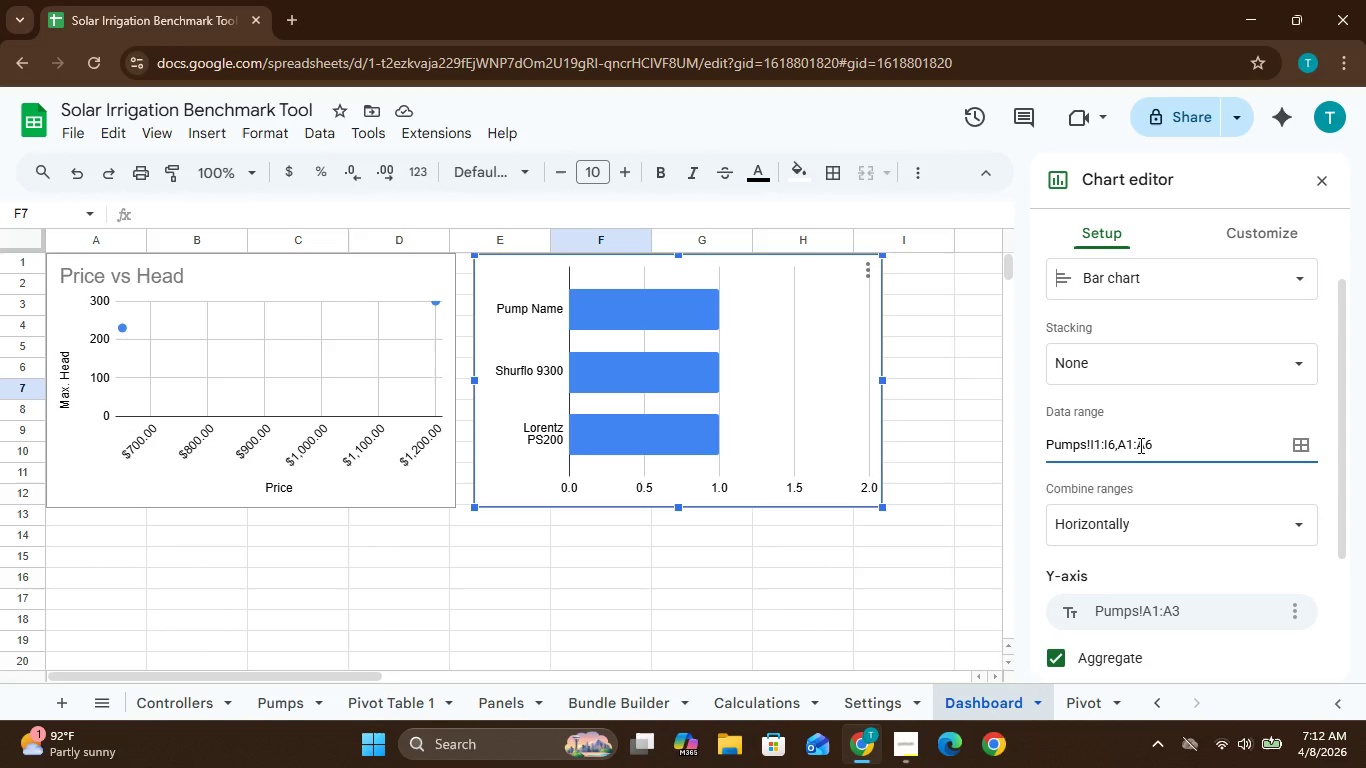 
key(Enter)
 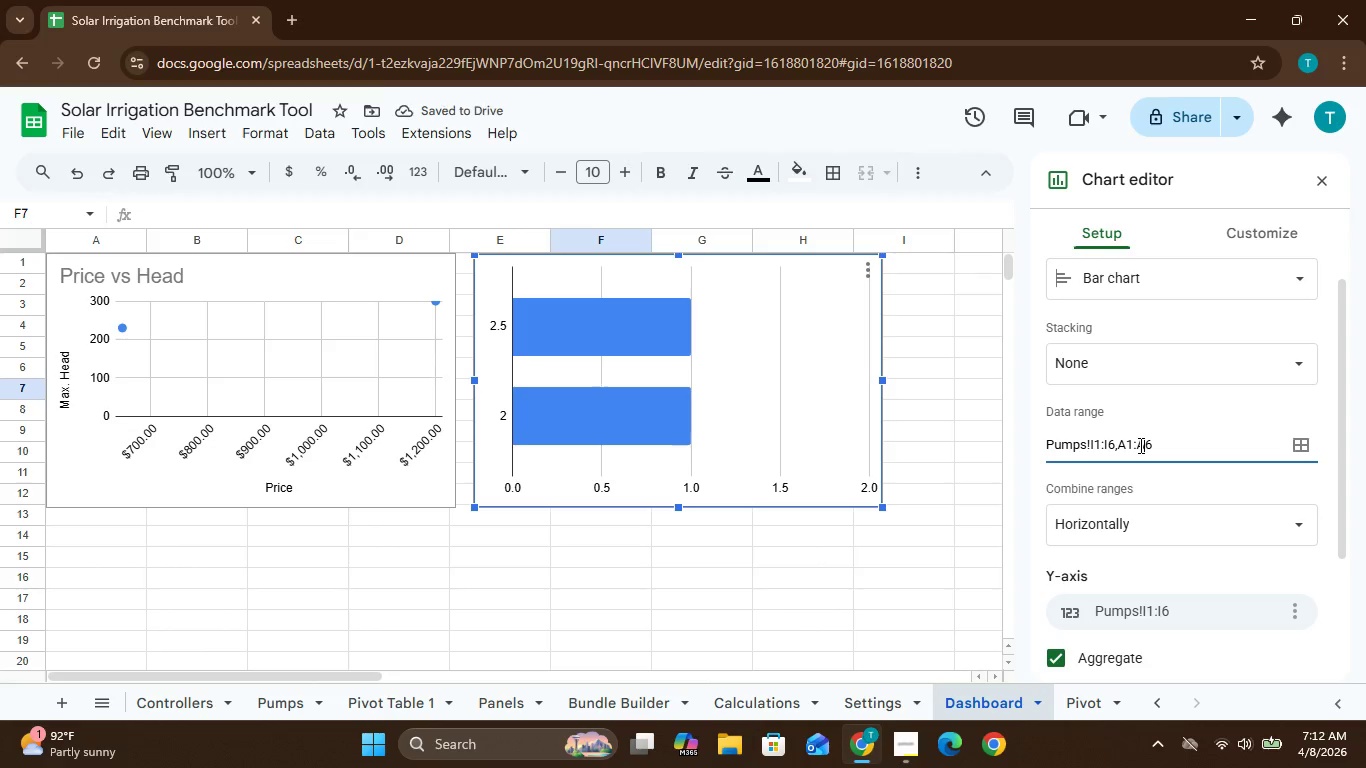 
hold_key(key=ControlLeft, duration=0.75)
 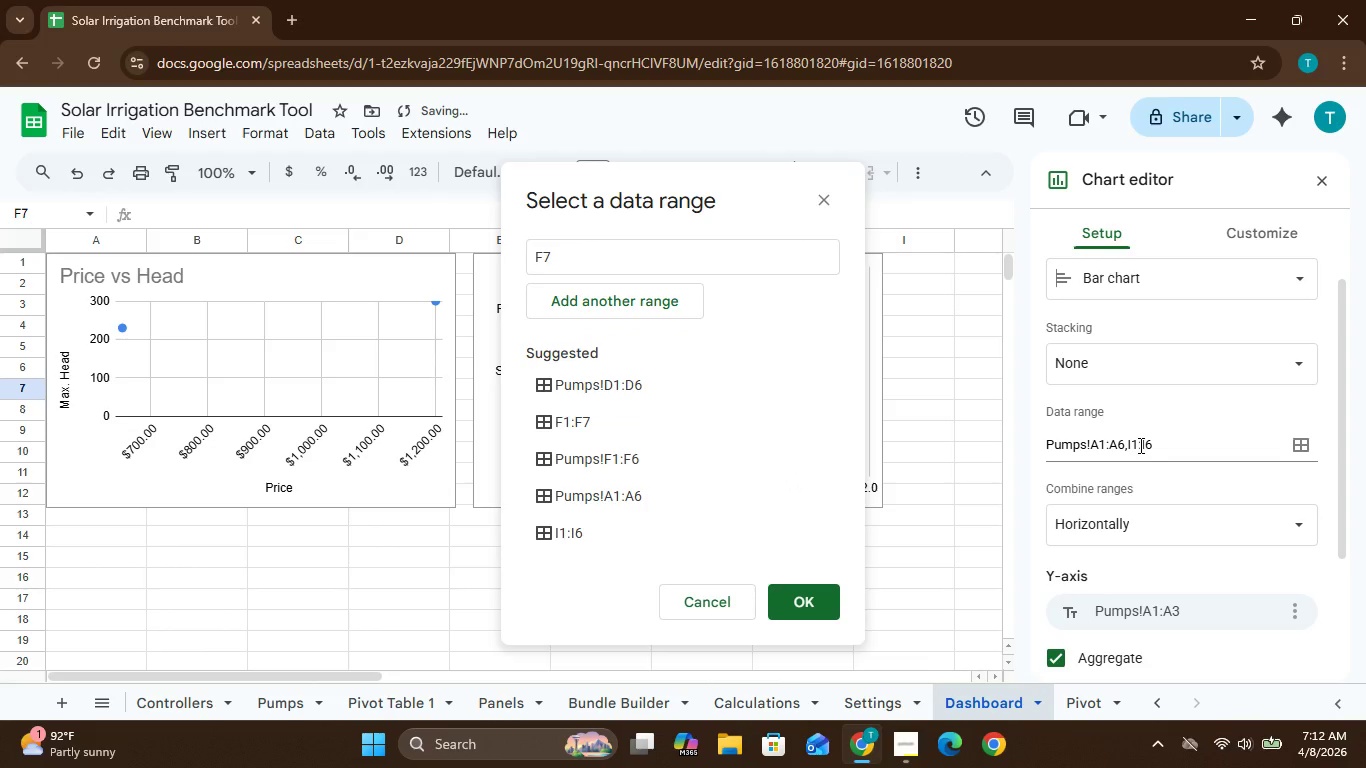 
hold_key(key=Z, duration=0.38)
 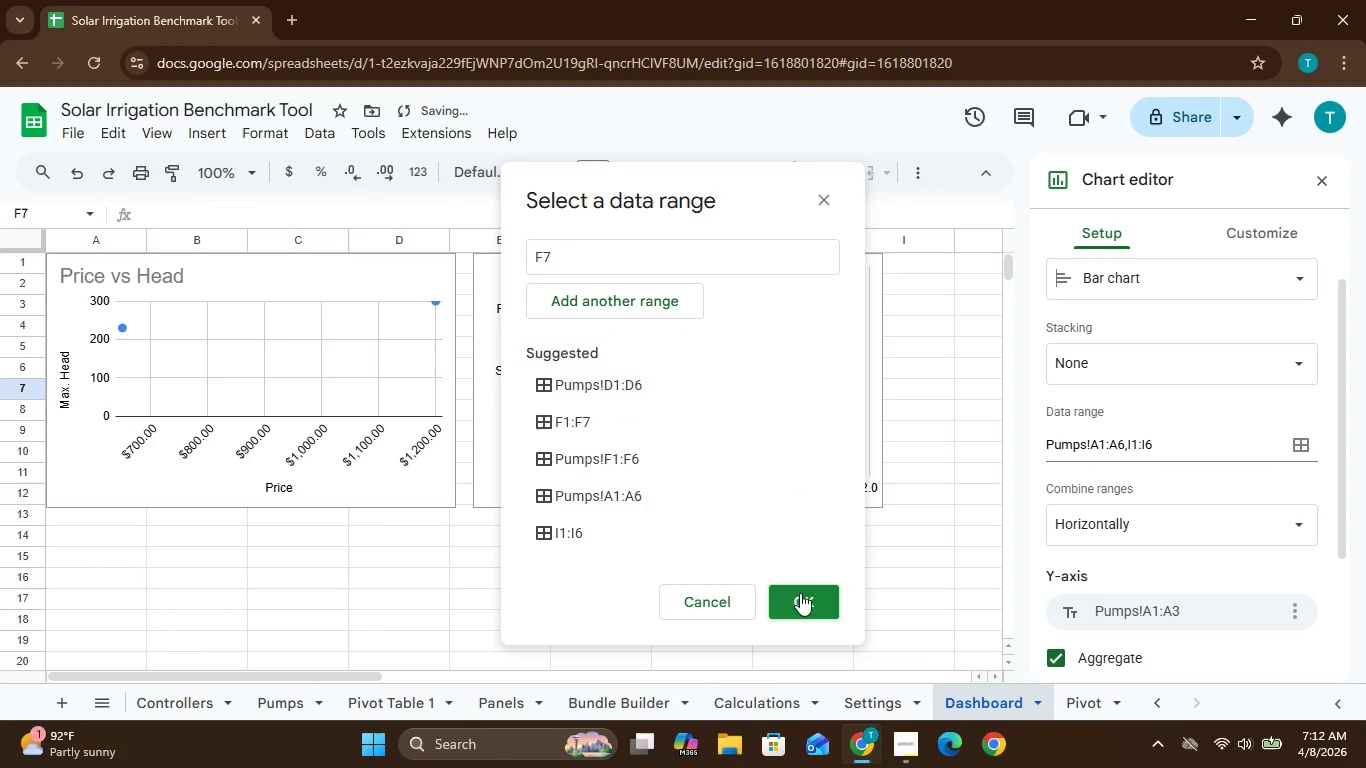 
left_click([801, 604])
 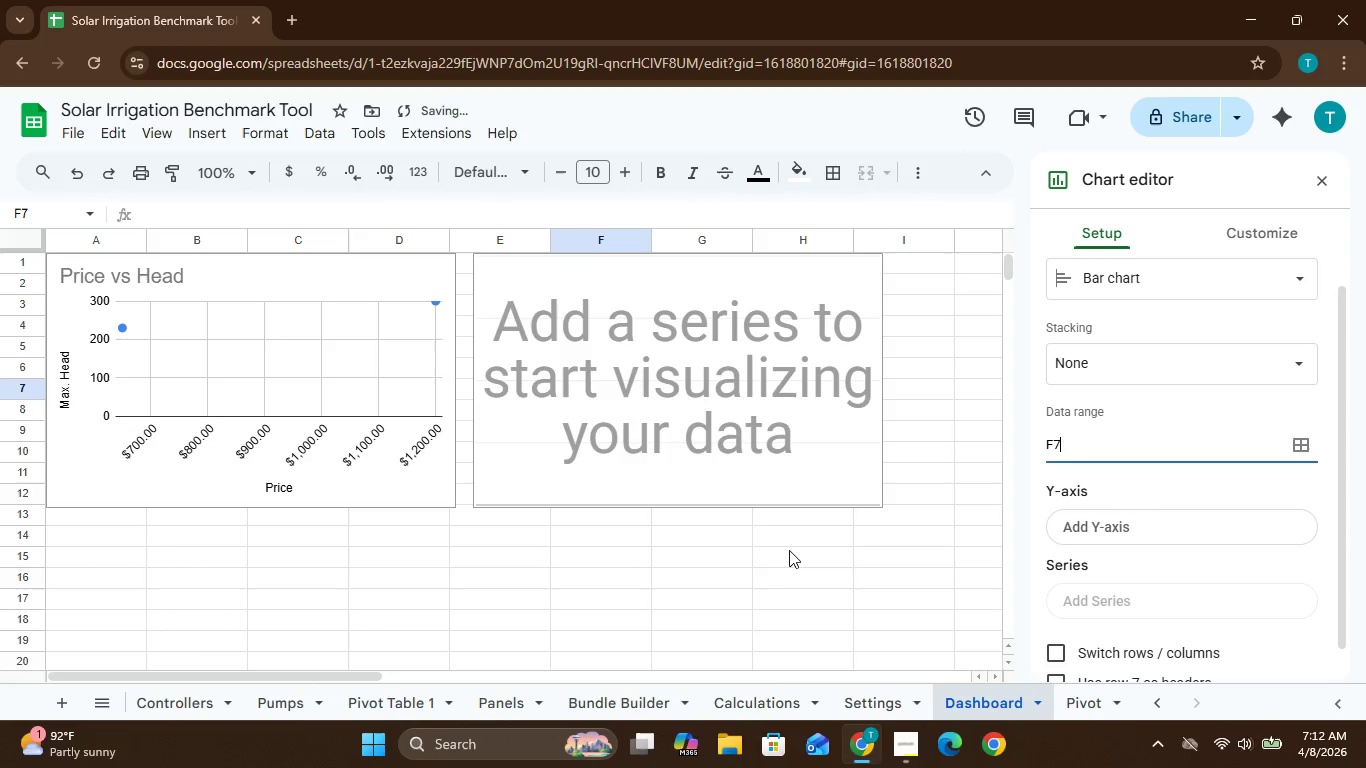 
hold_key(key=ControlLeft, duration=0.58)
 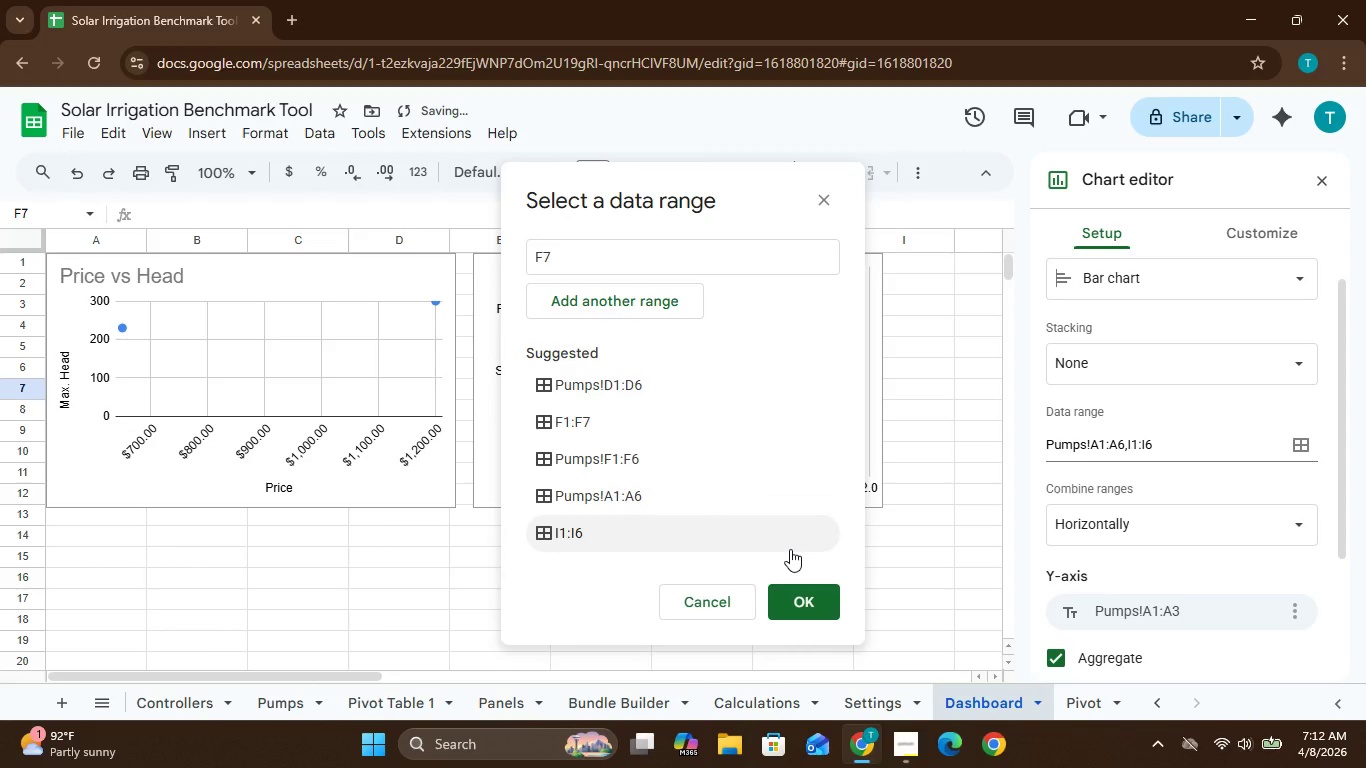 
hold_key(key=Z, duration=0.33)
 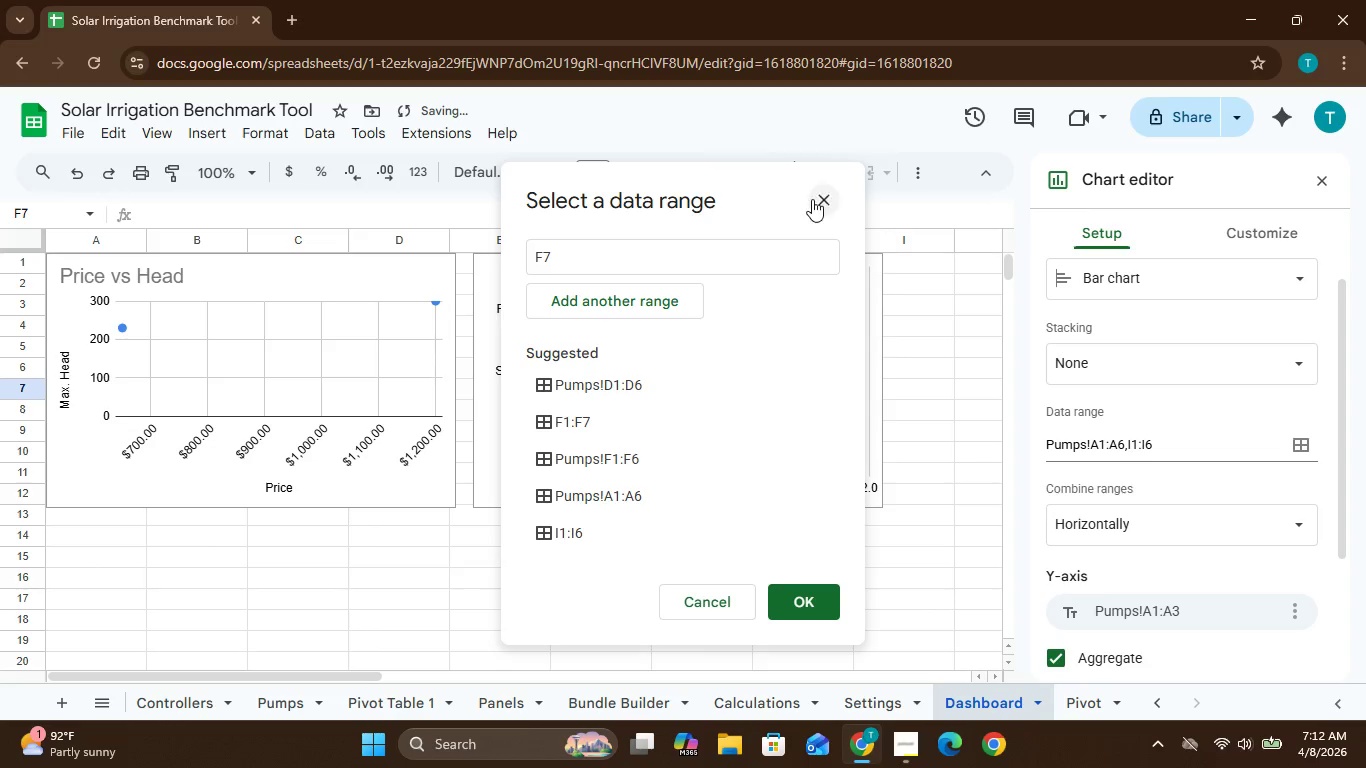 
left_click([819, 202])
 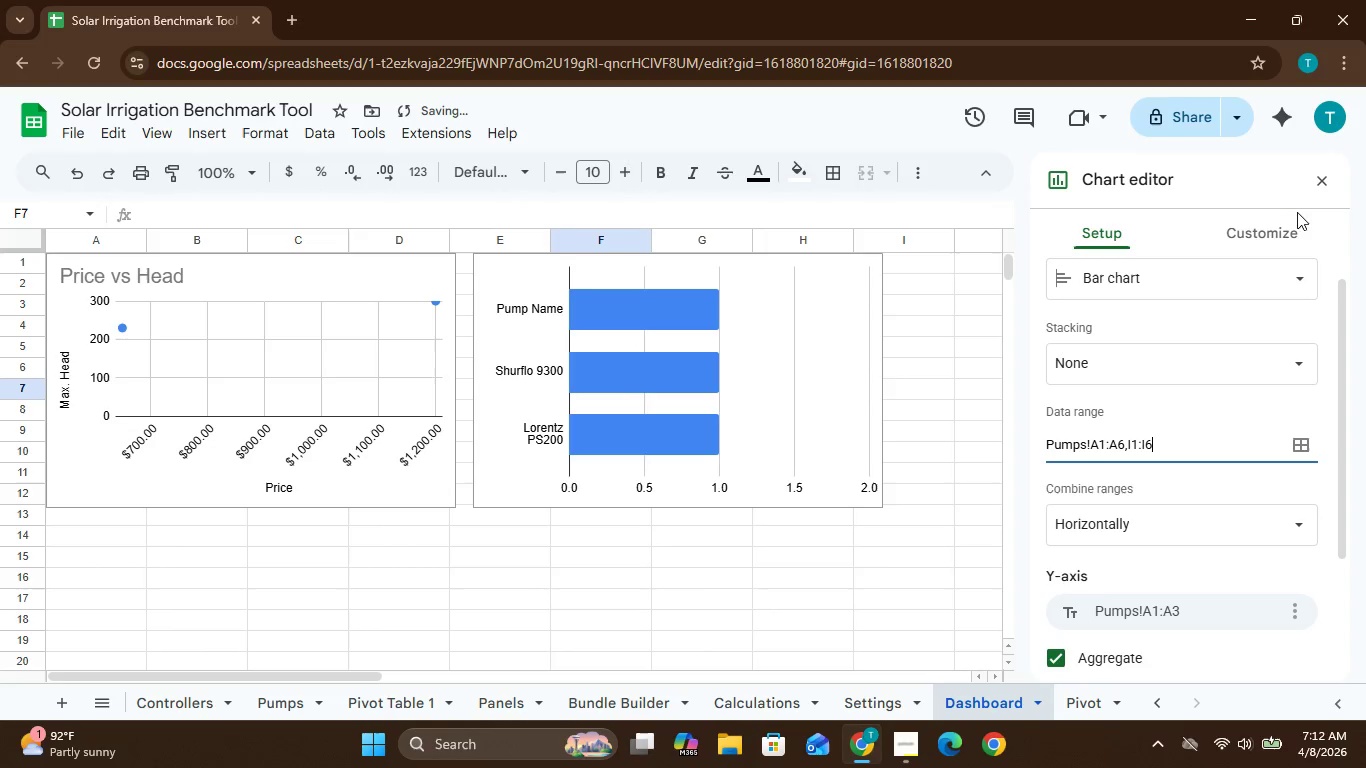 
left_click([1279, 234])
 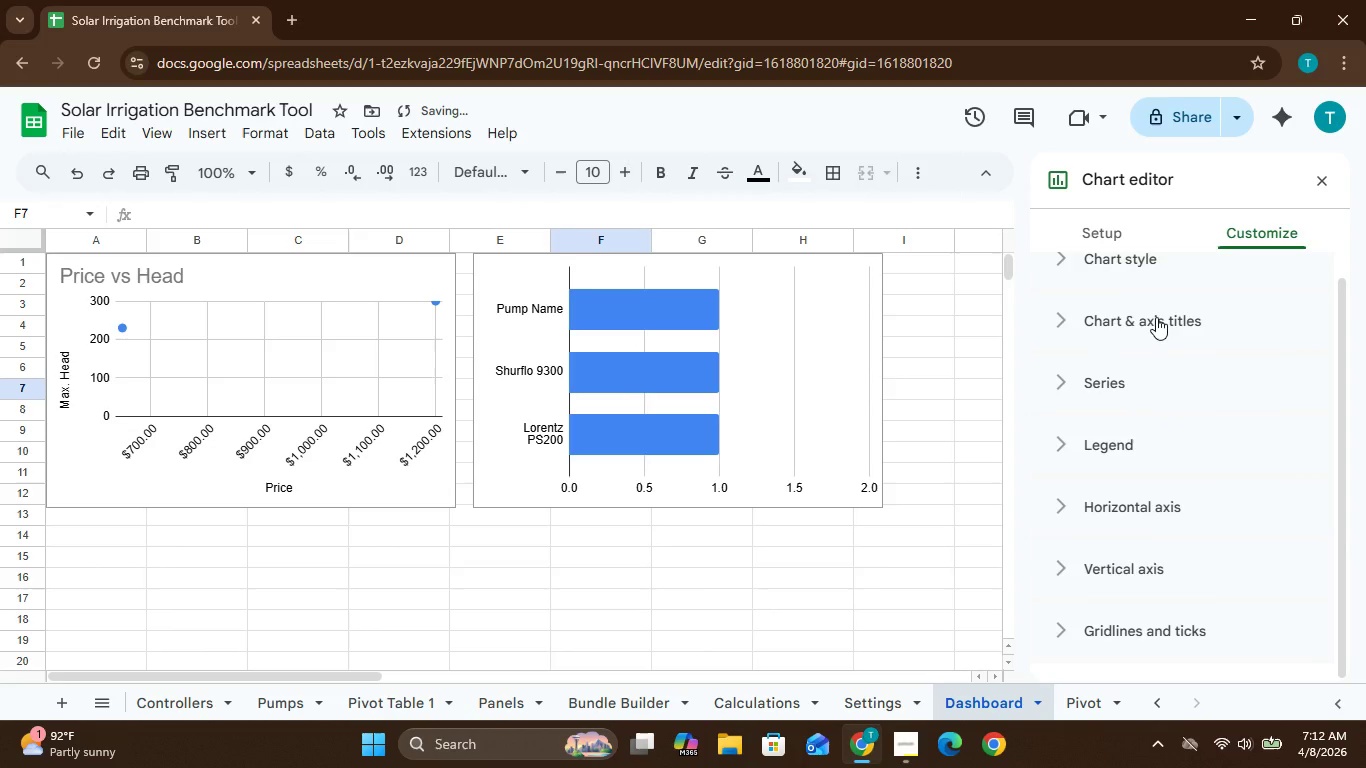 
left_click([1156, 317])
 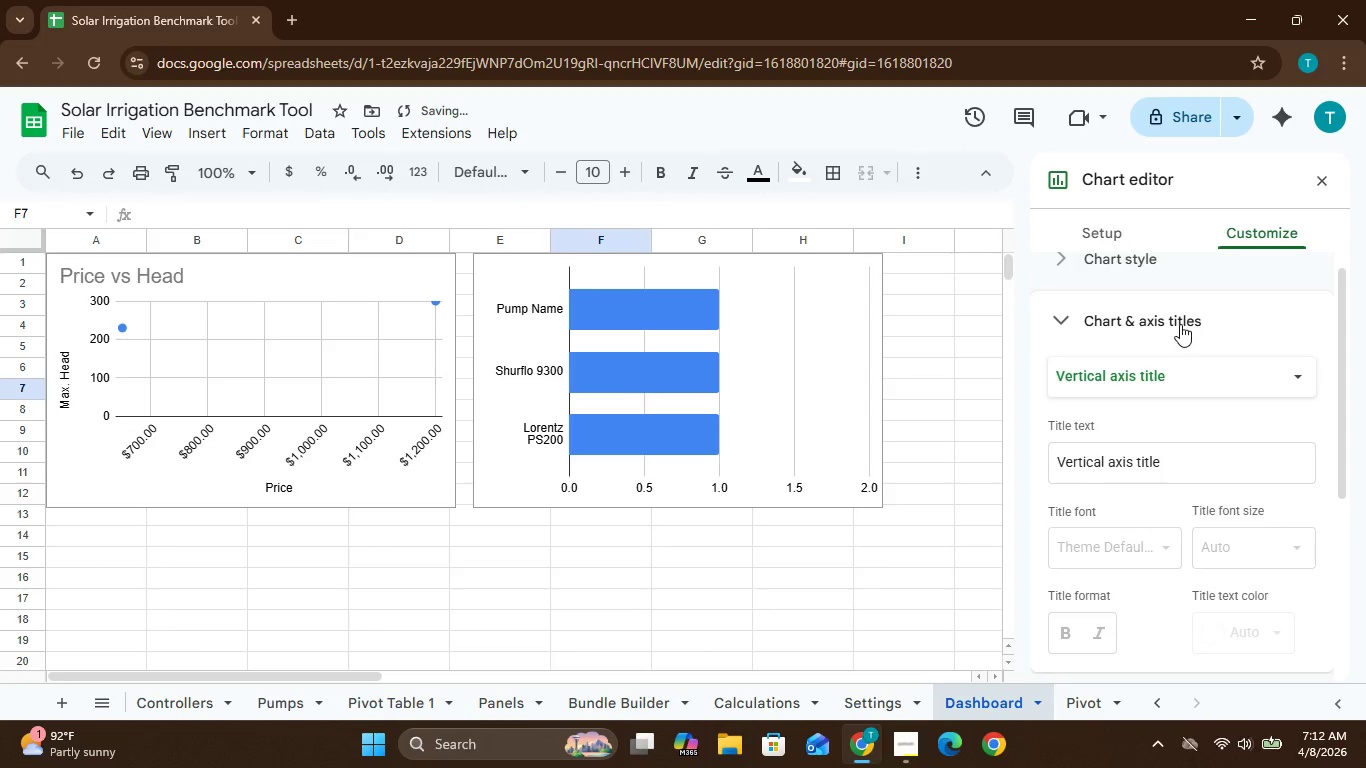 
left_click([1174, 316])
 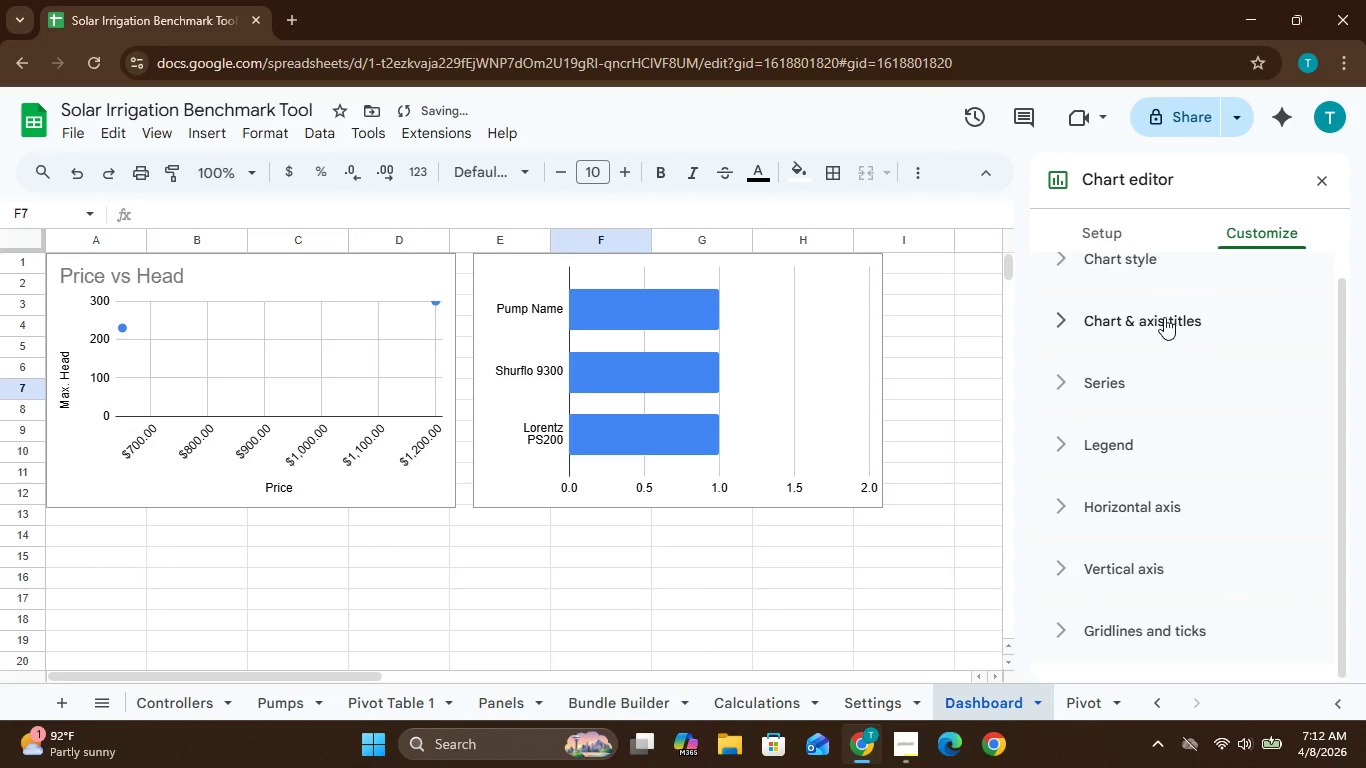 
left_click([1167, 317])
 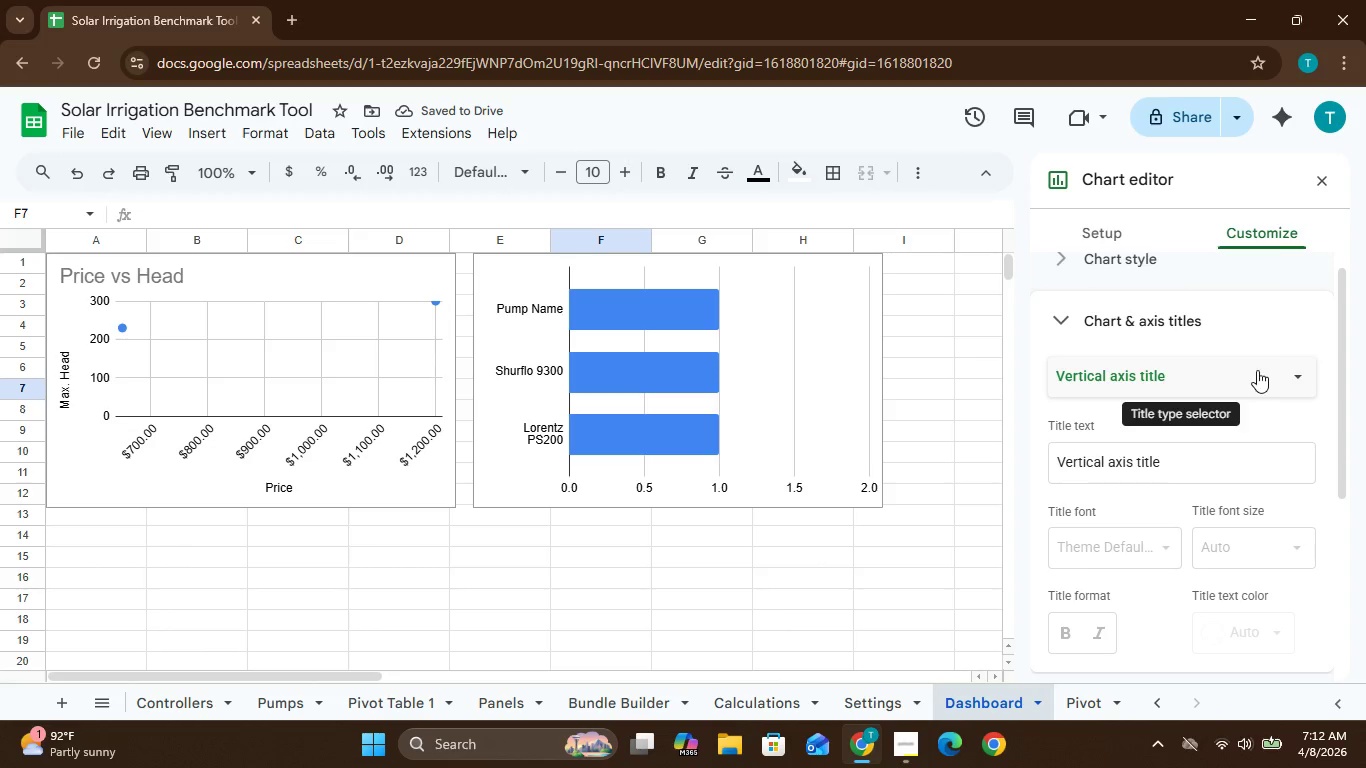 
left_click([1295, 376])
 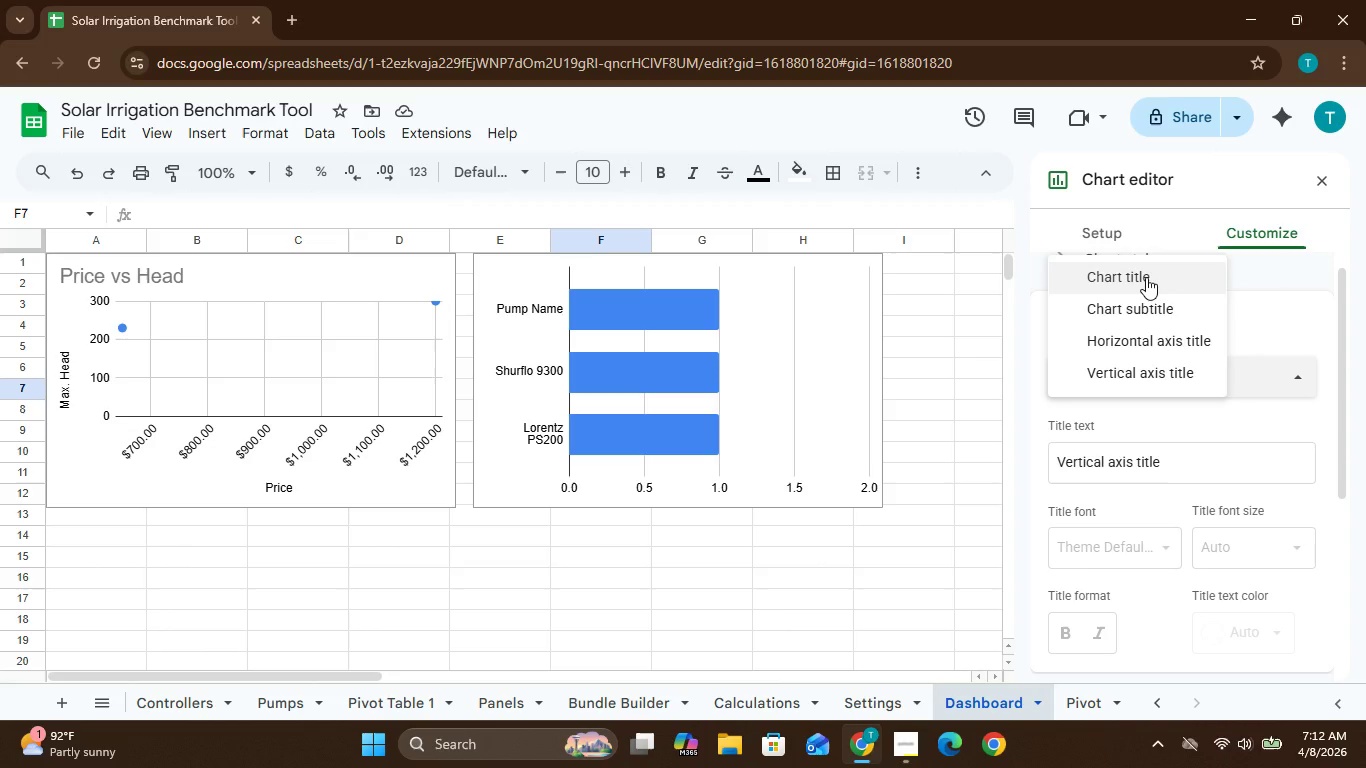 
left_click([1146, 277])
 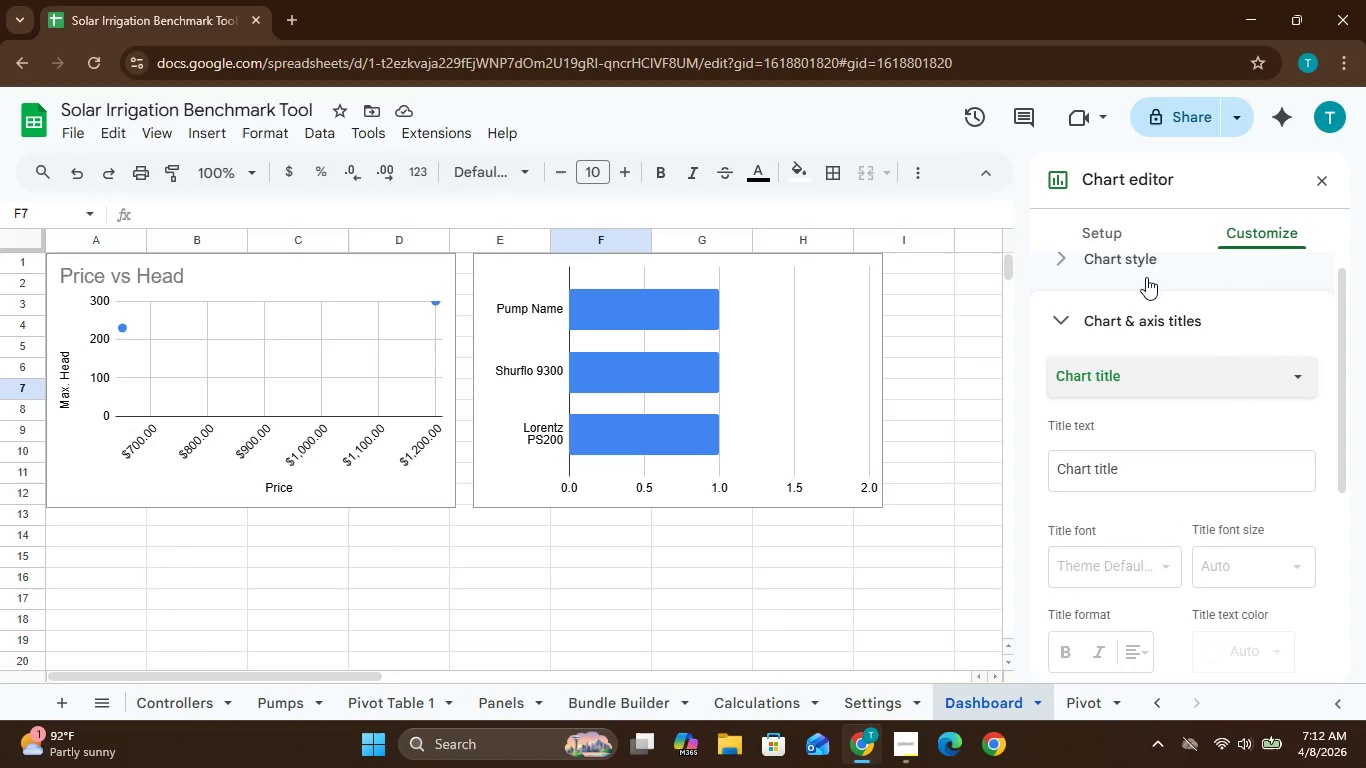 
wait(8.83)
 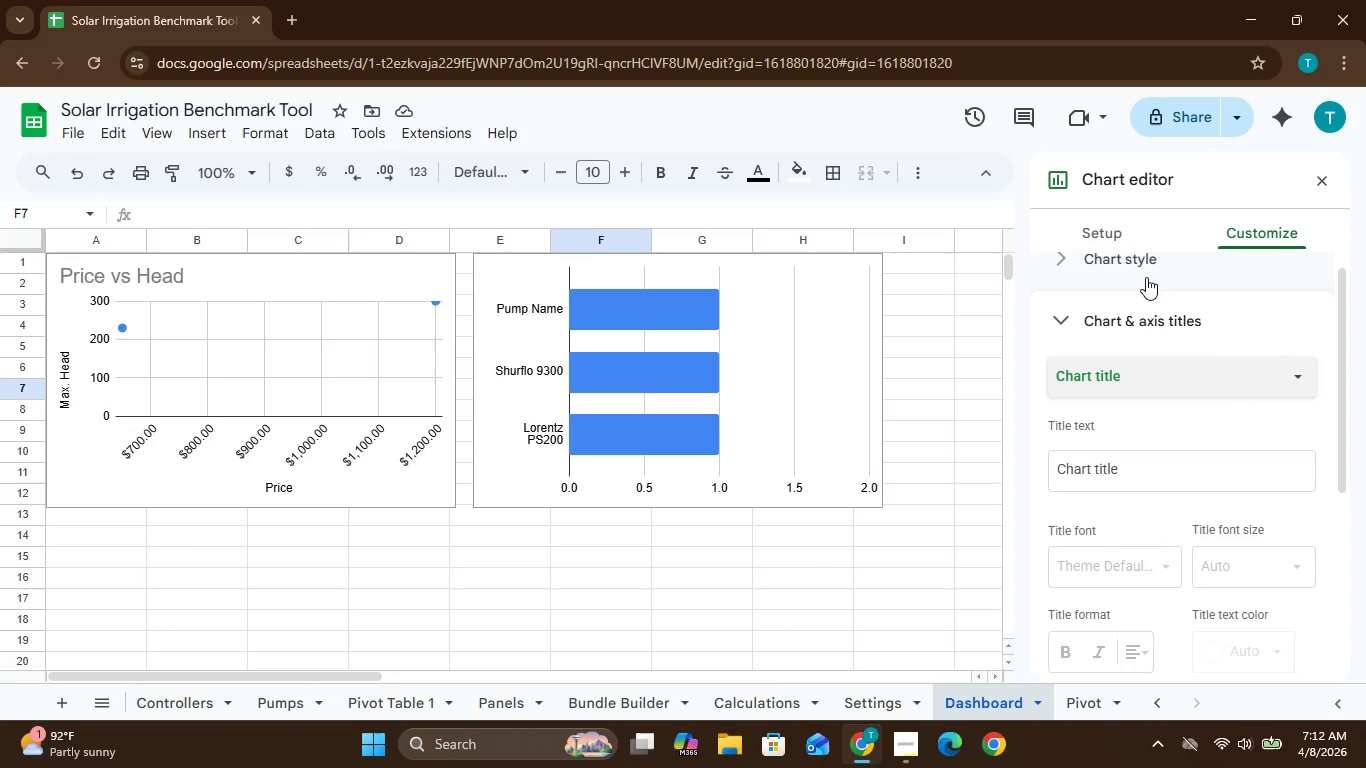 
left_click([1099, 472])
 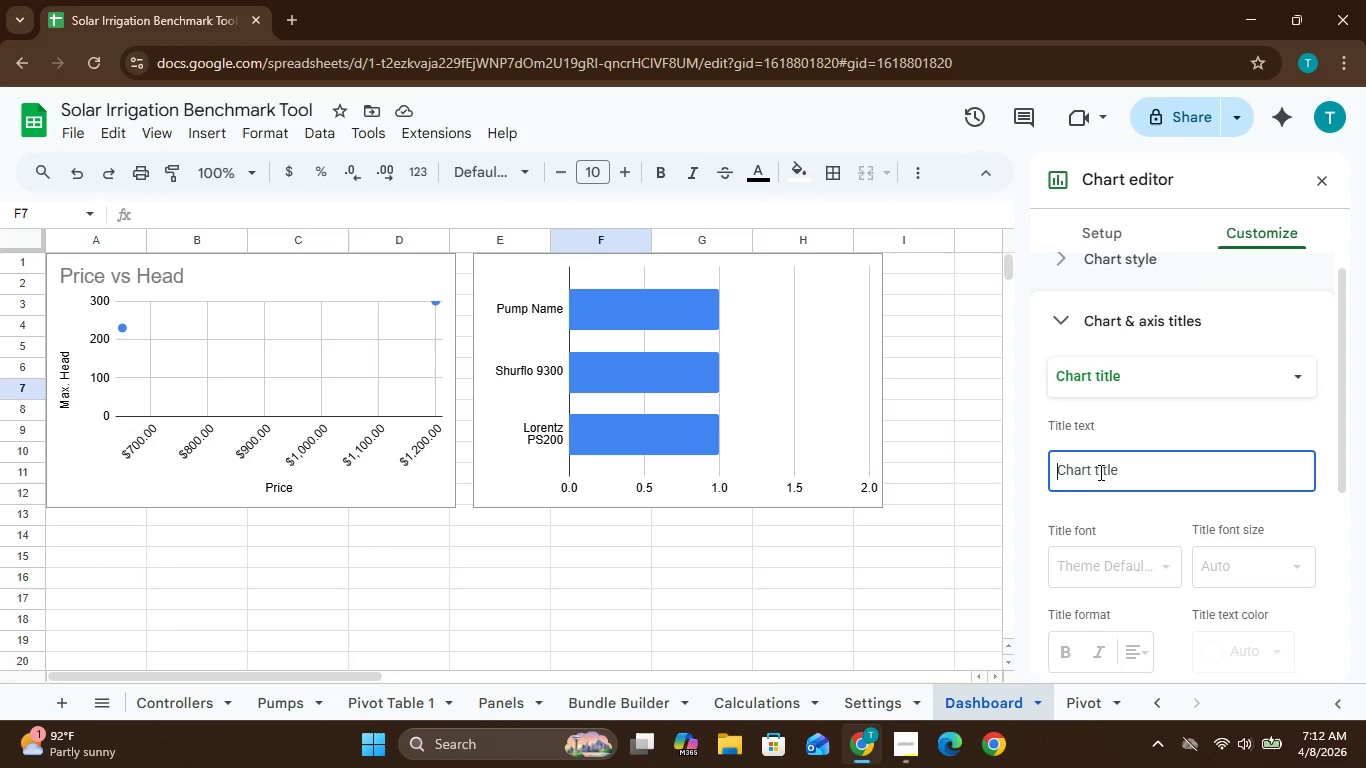 
type(Pump Eff)
 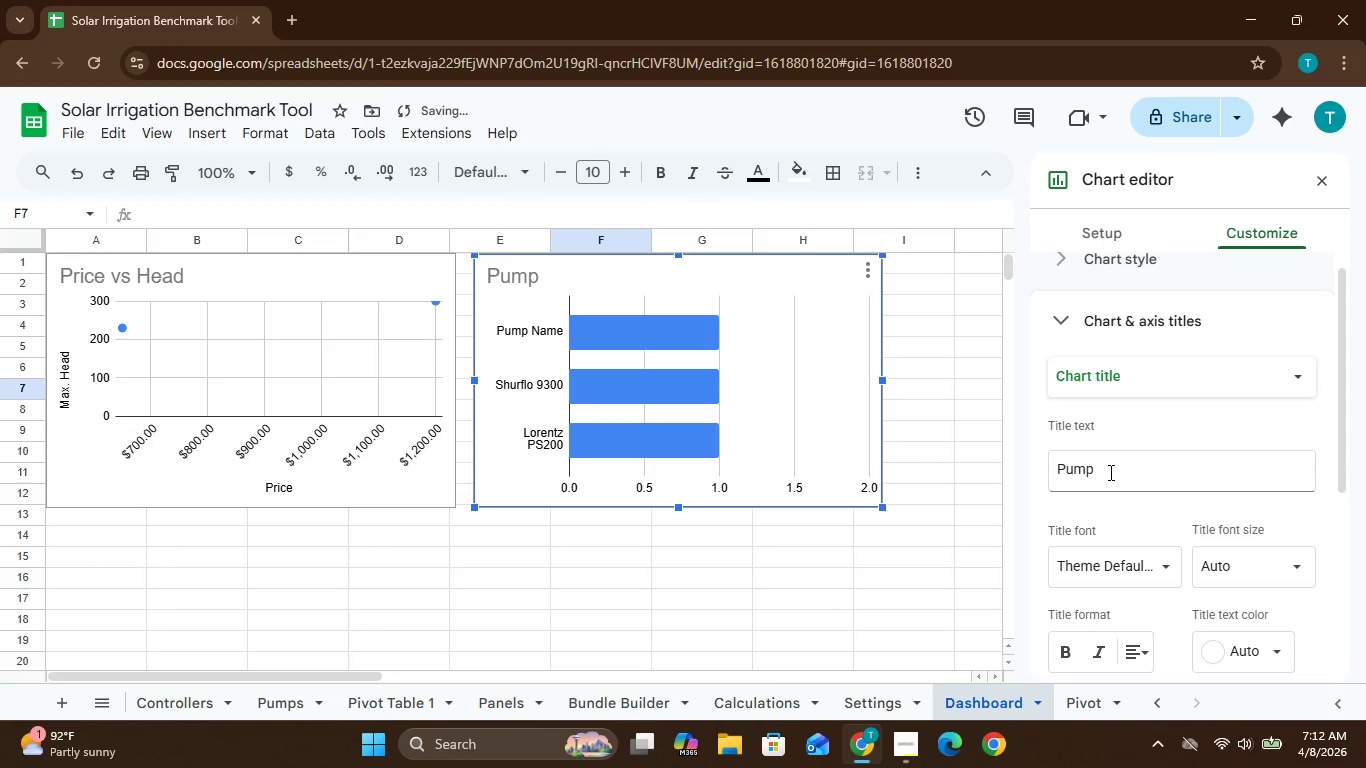 
left_click([1111, 473])
 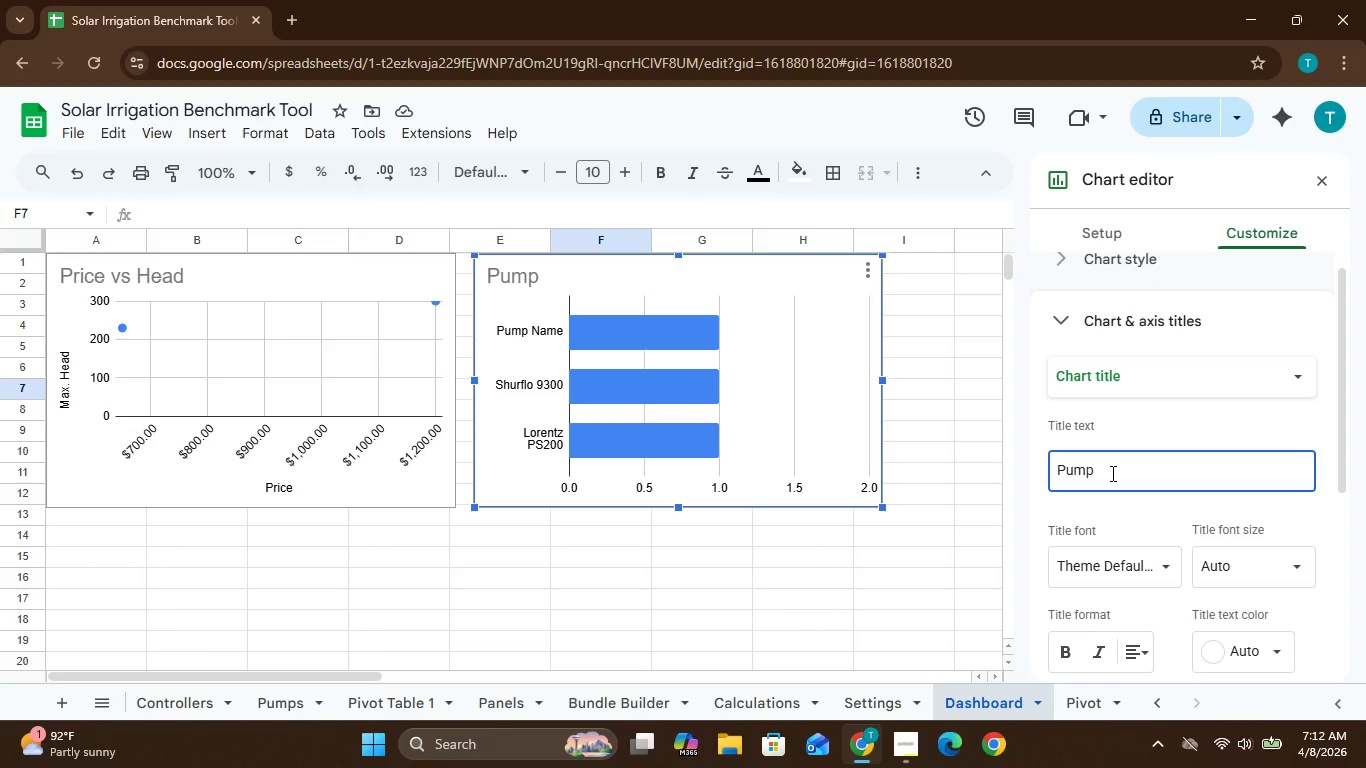 
type(Efficiency)
 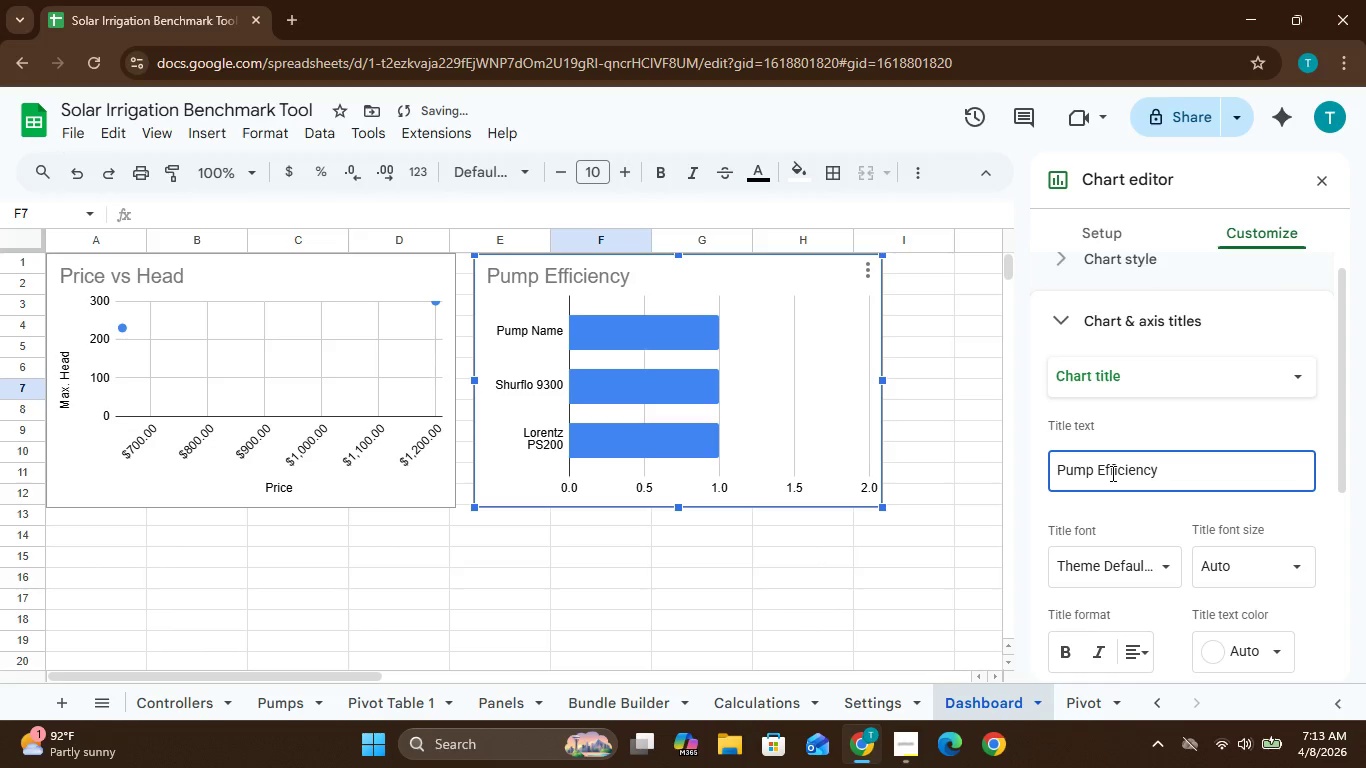 
key(Enter)
 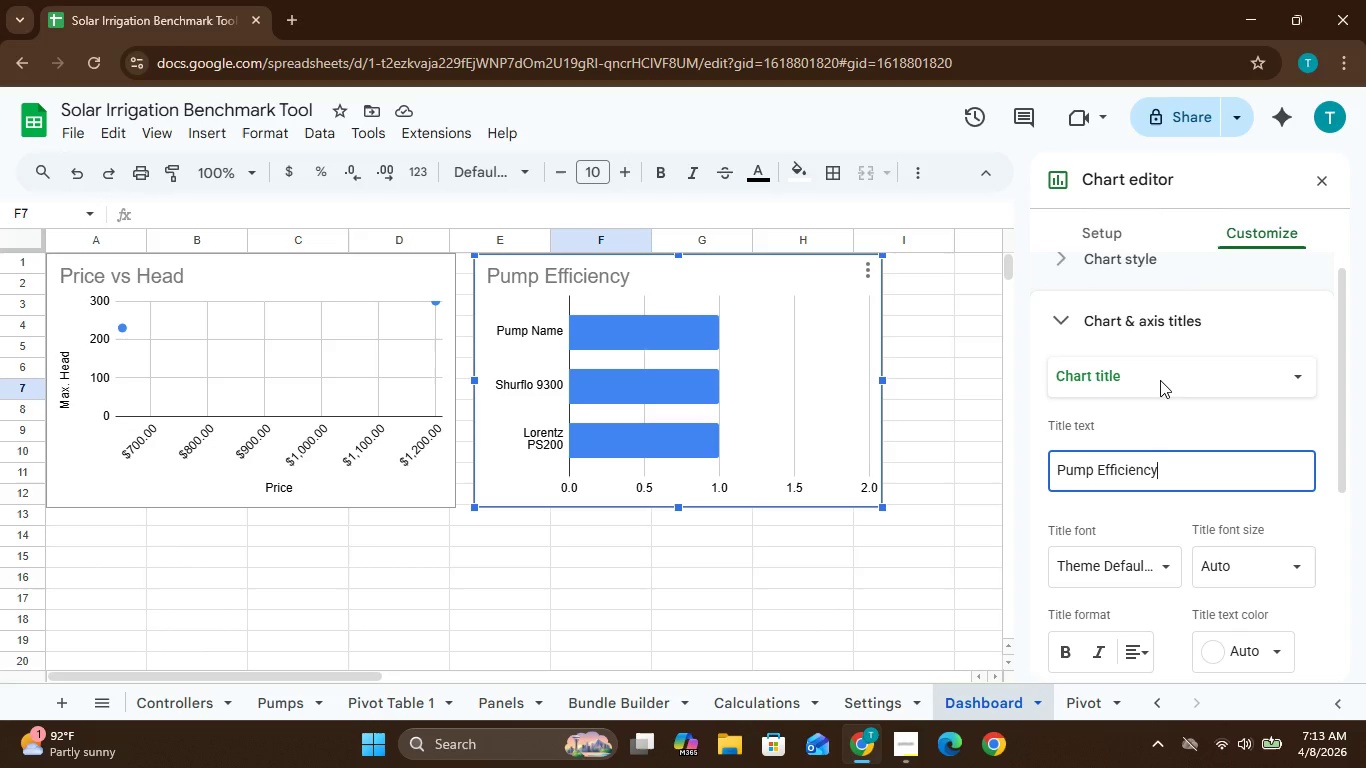 
wait(7.03)
 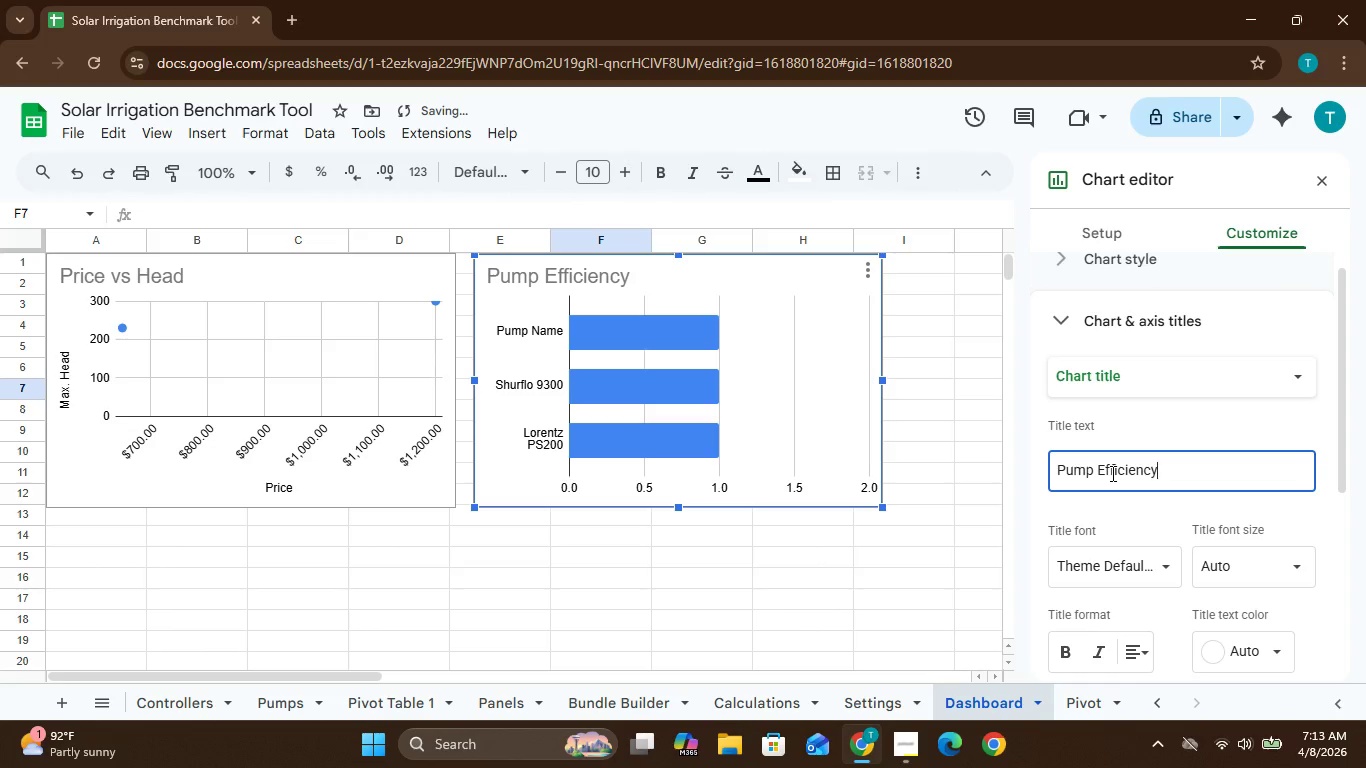 
left_click([1151, 382])
 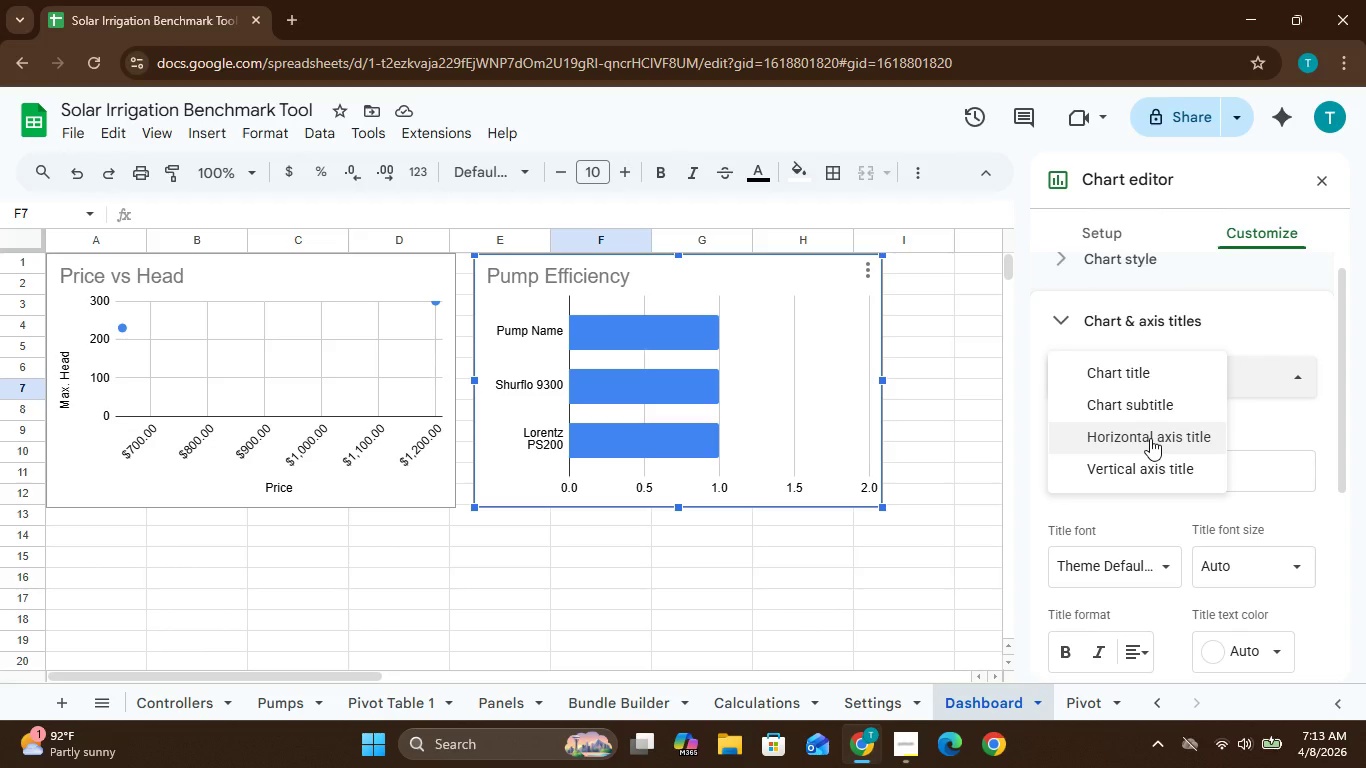 
left_click([1150, 438])
 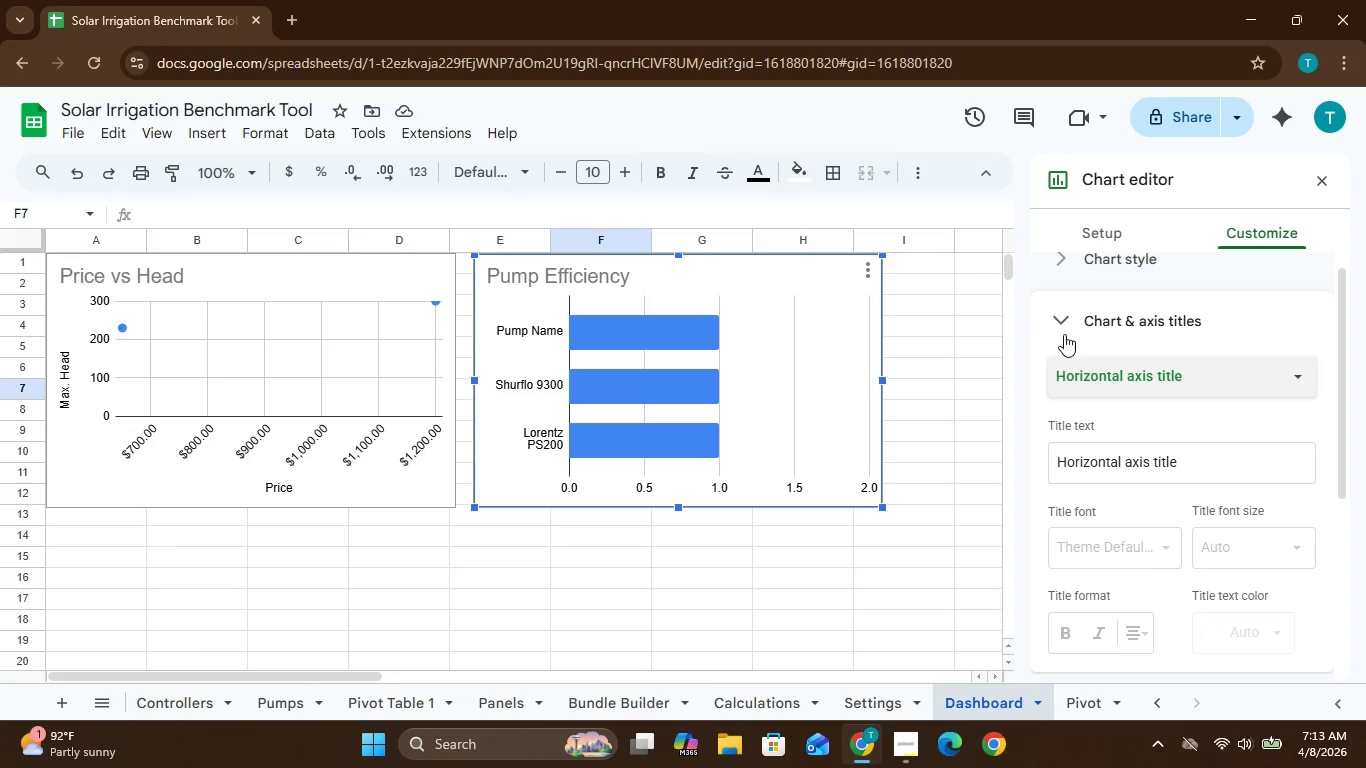 
wait(5.92)
 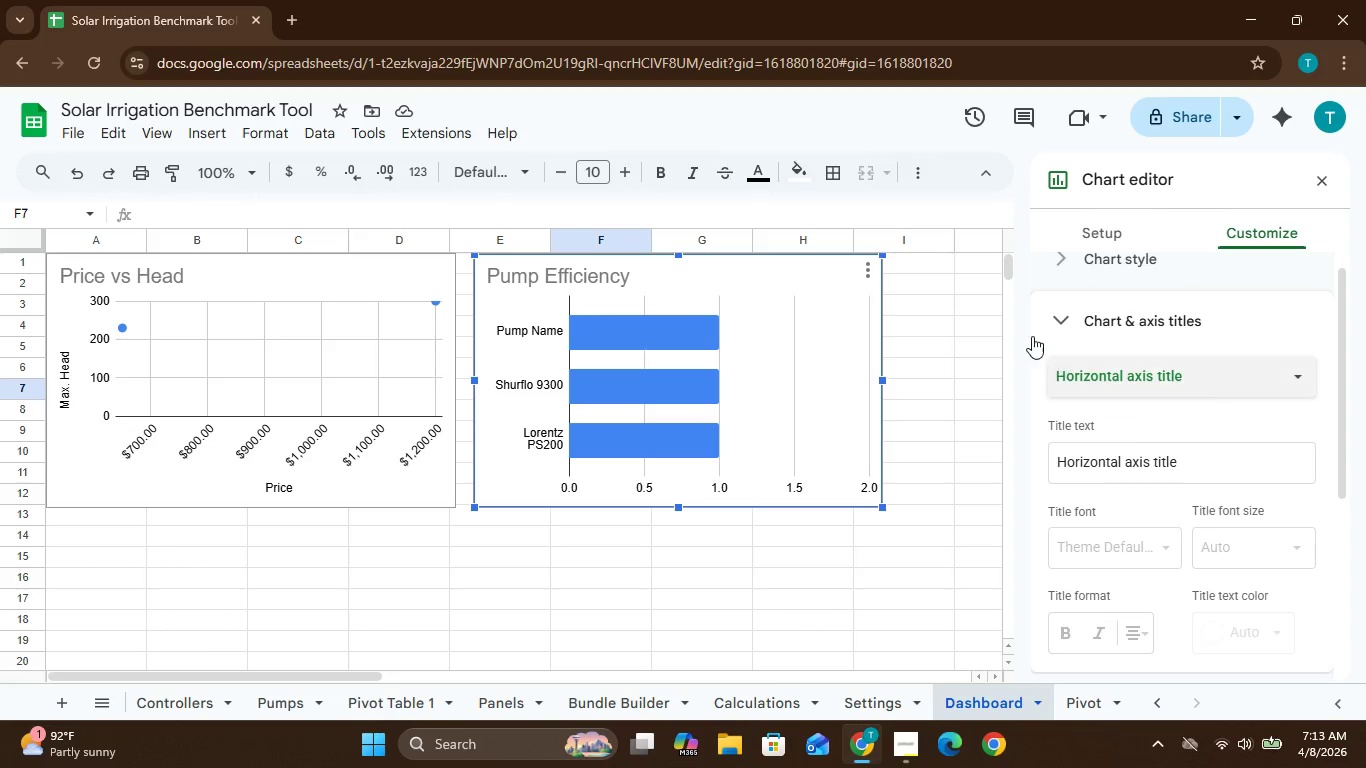 
left_click([1107, 229])
 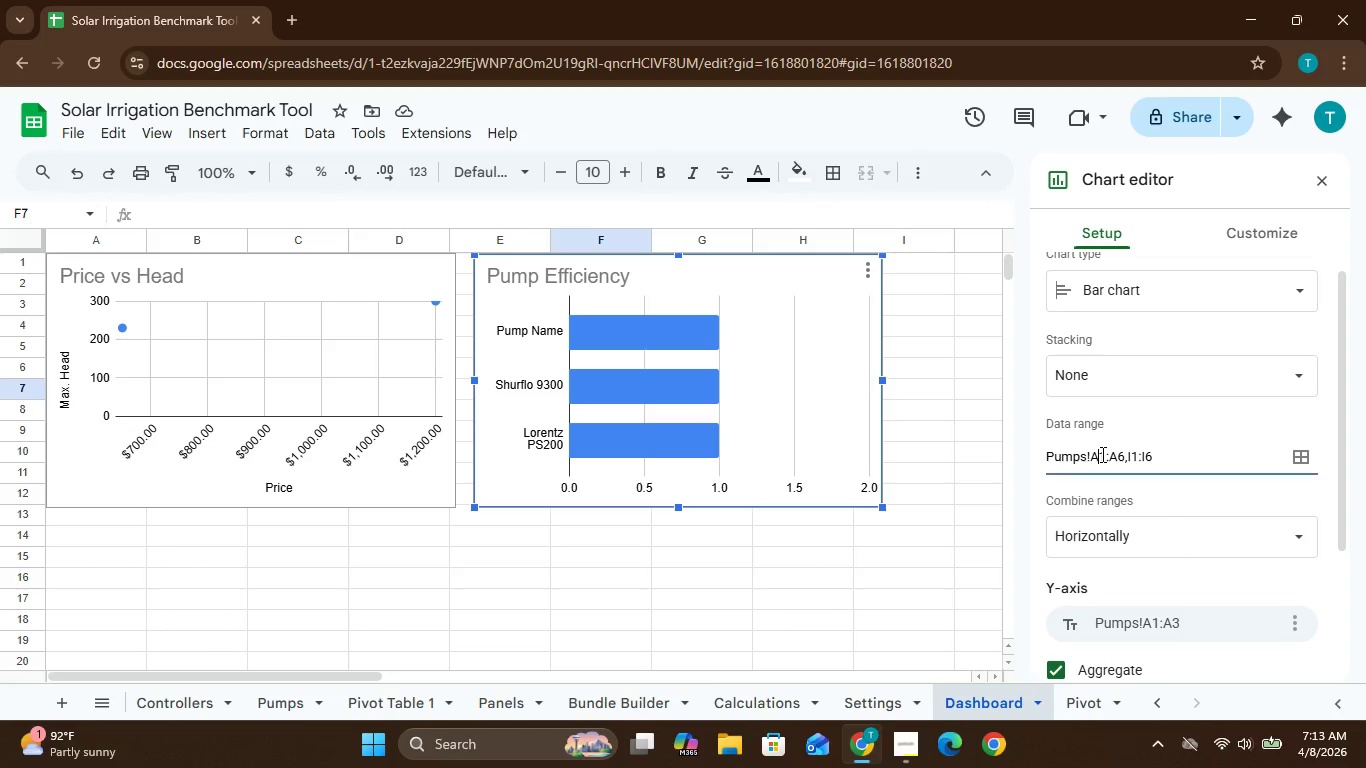 
wait(8.3)
 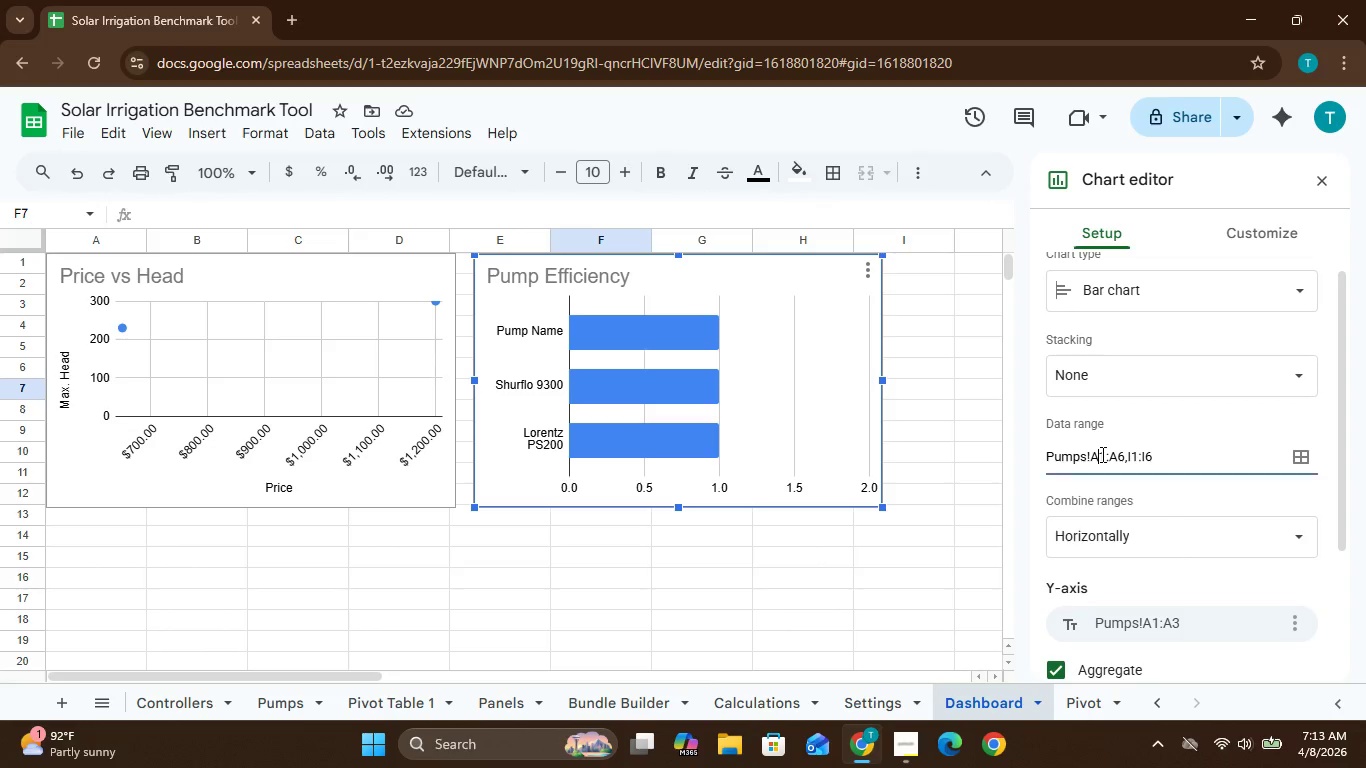 
left_click([1103, 457])
 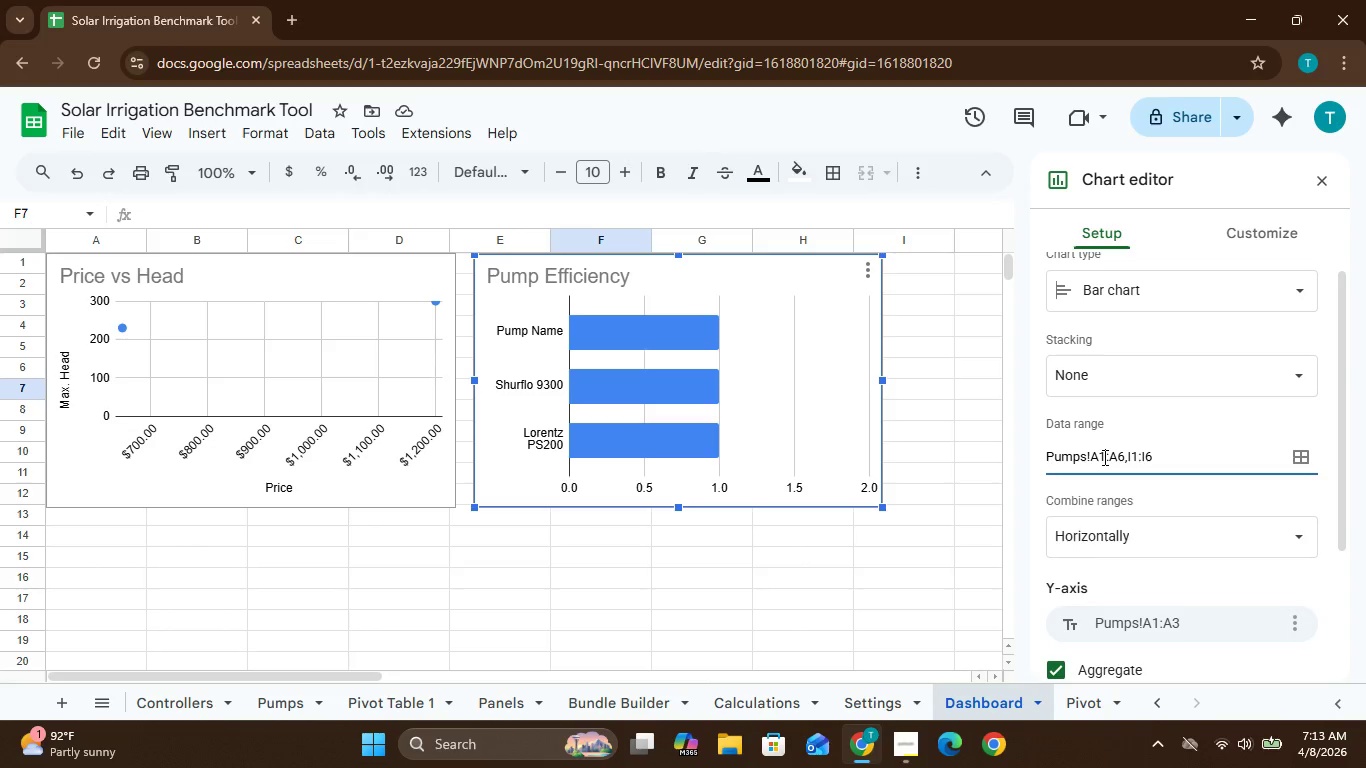 
key(Backspace)
 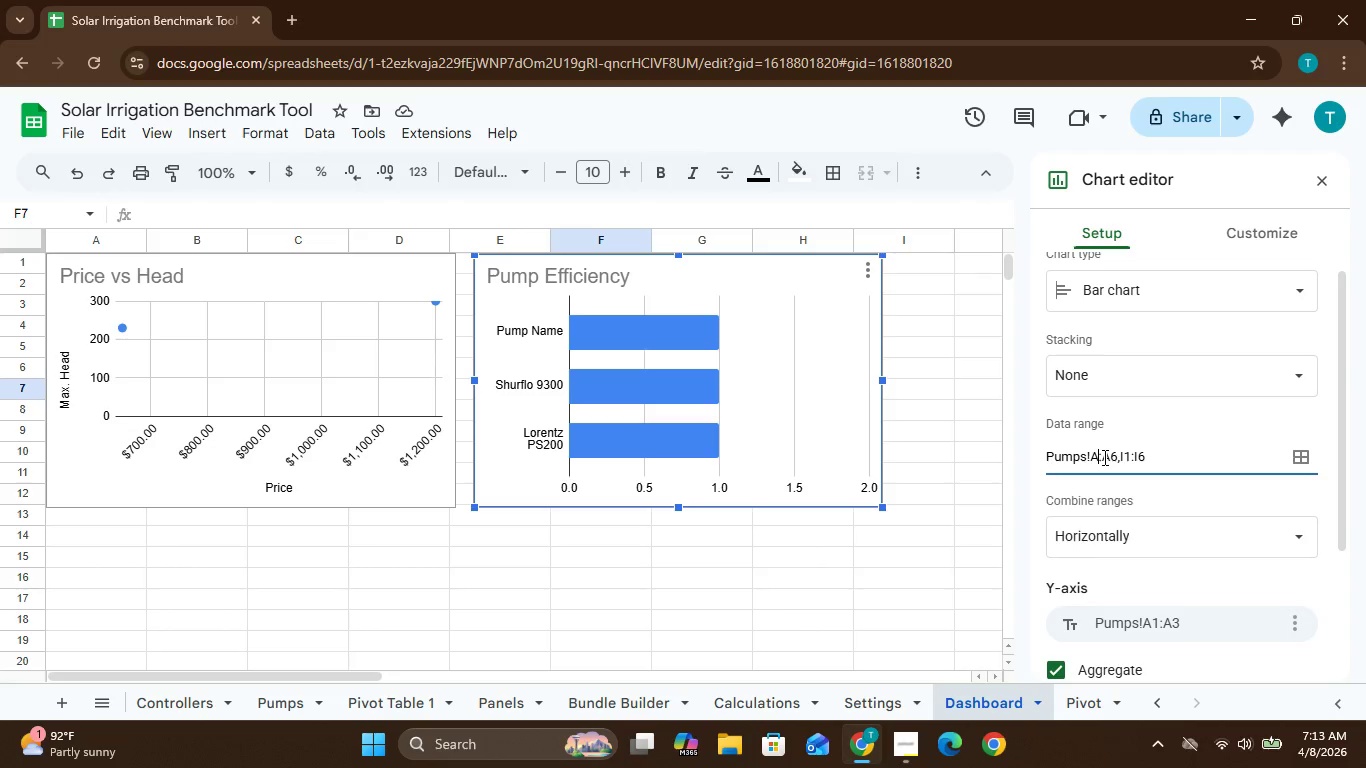 
key(2)
 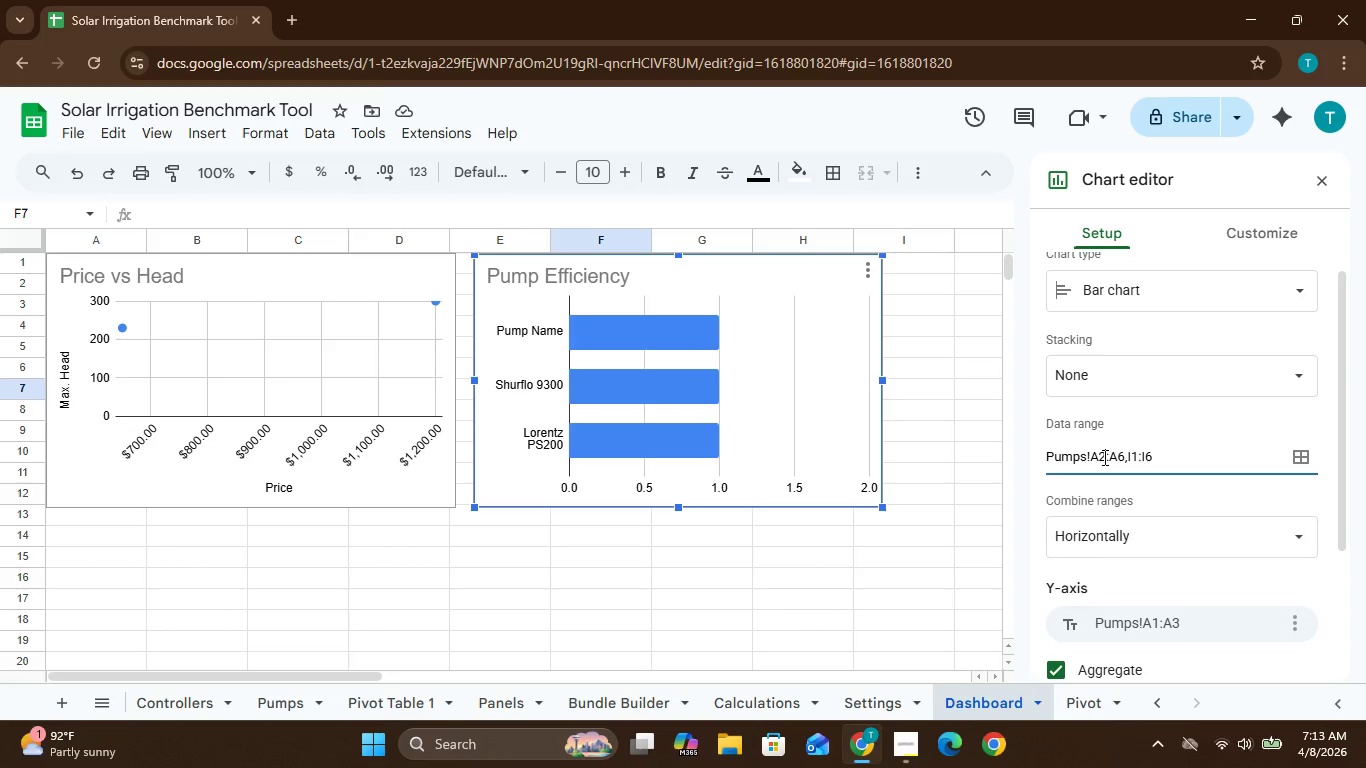 
key(Enter)
 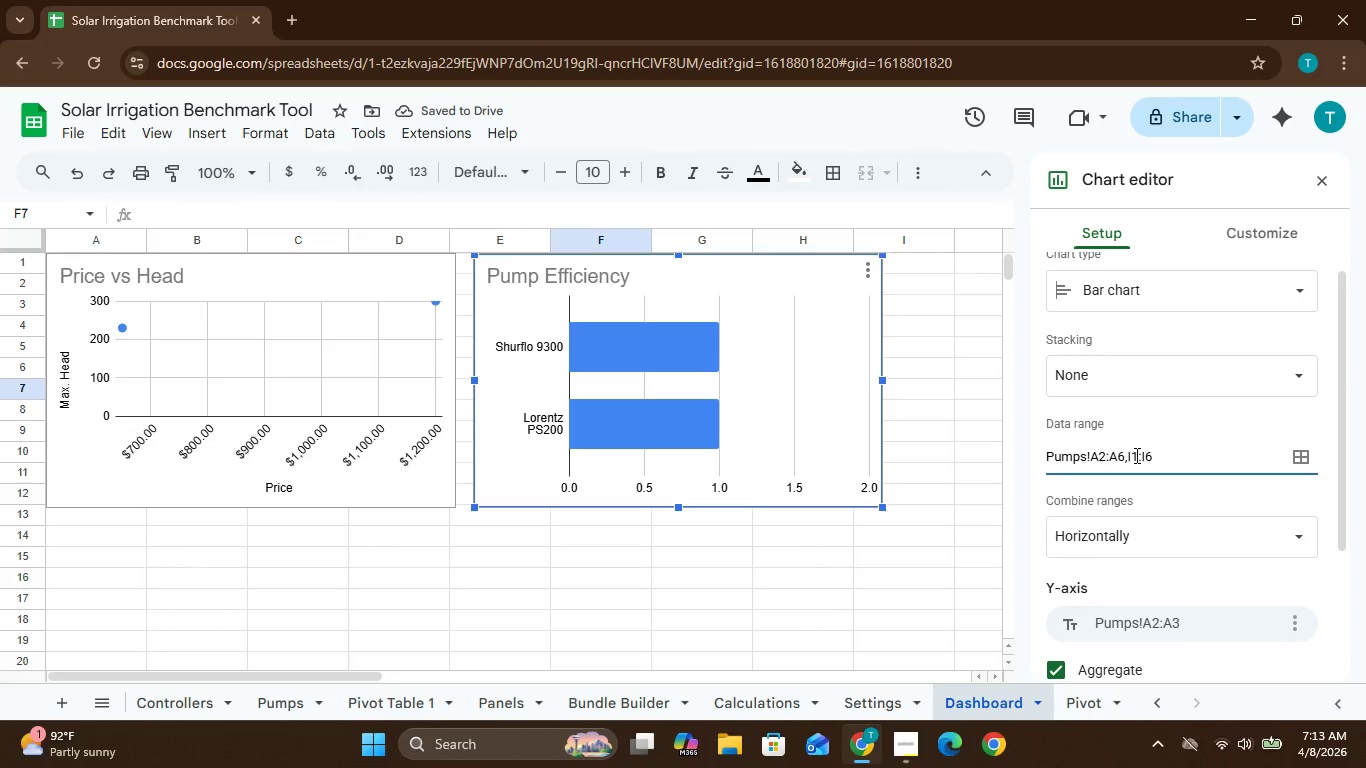 
wait(6.02)
 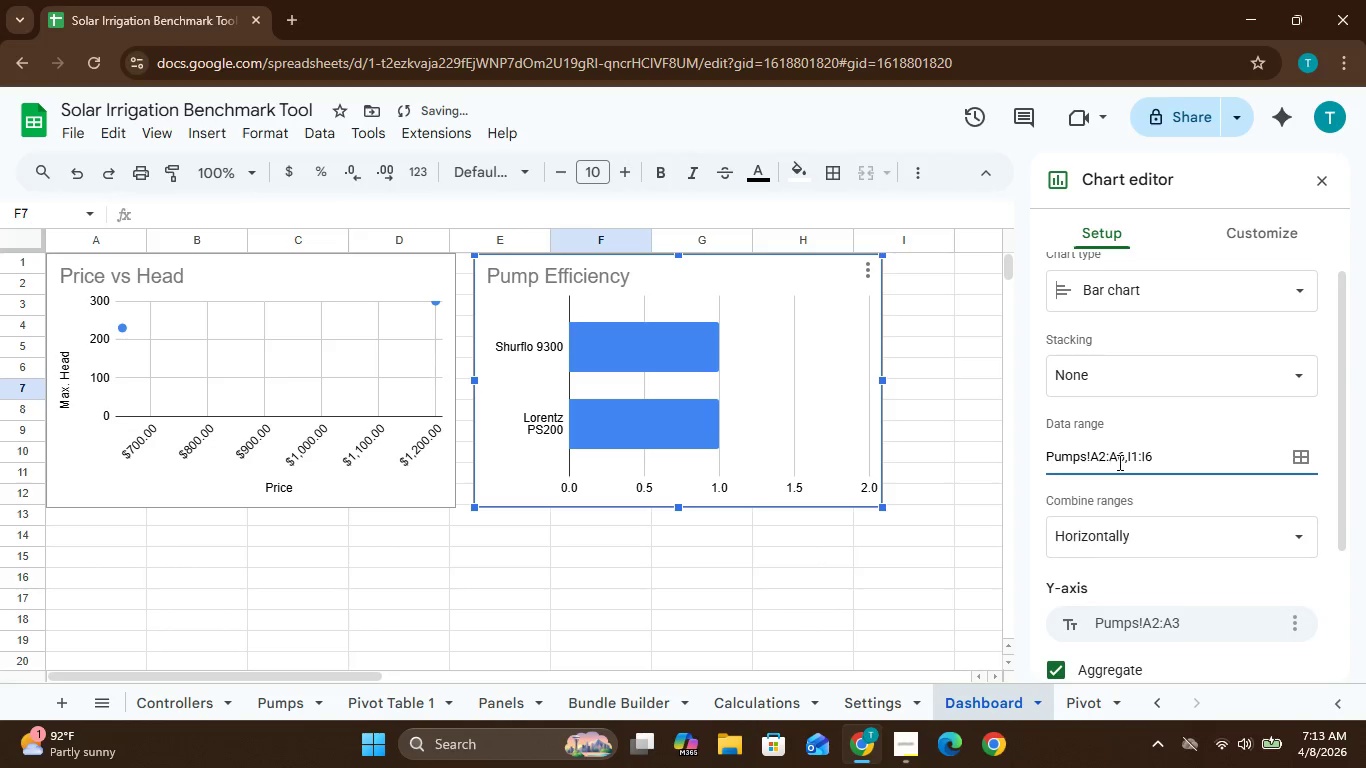 
left_click([1137, 459])
 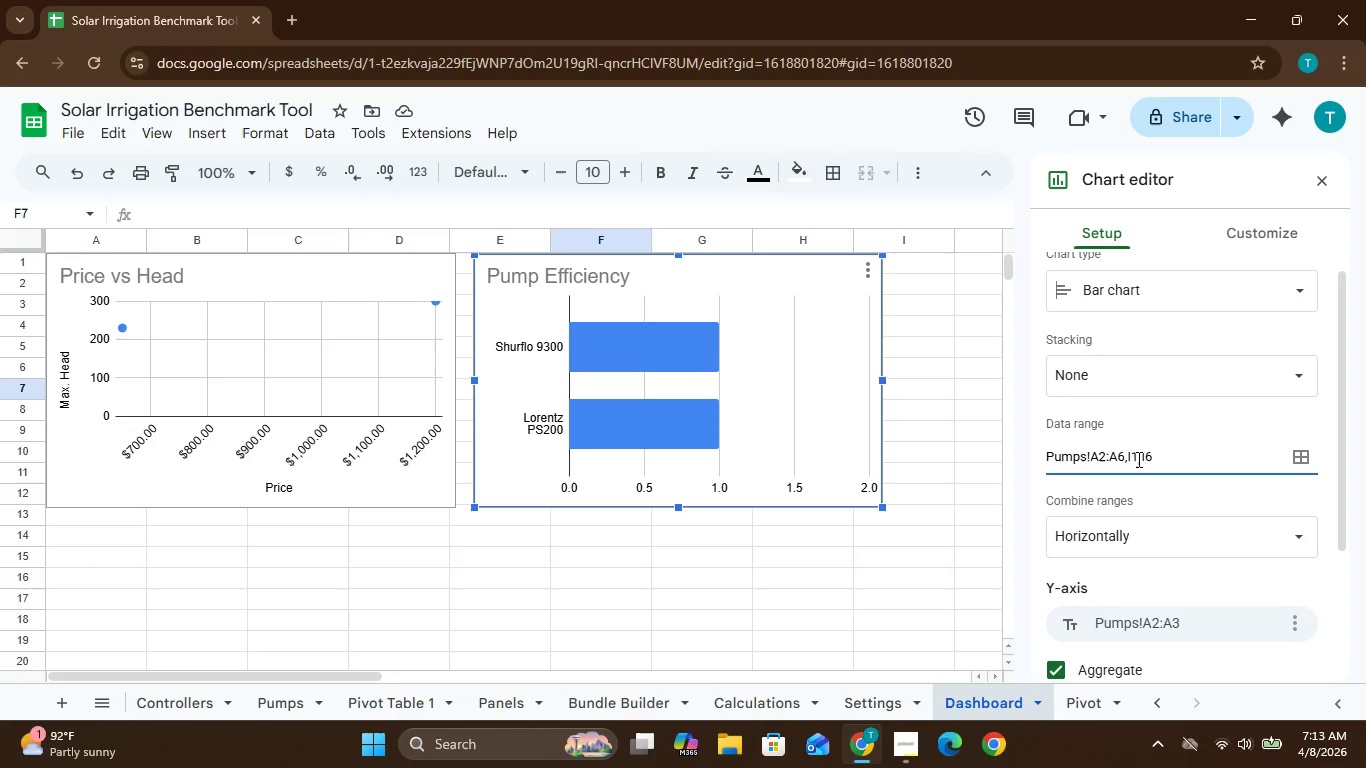 
key(Backspace)
 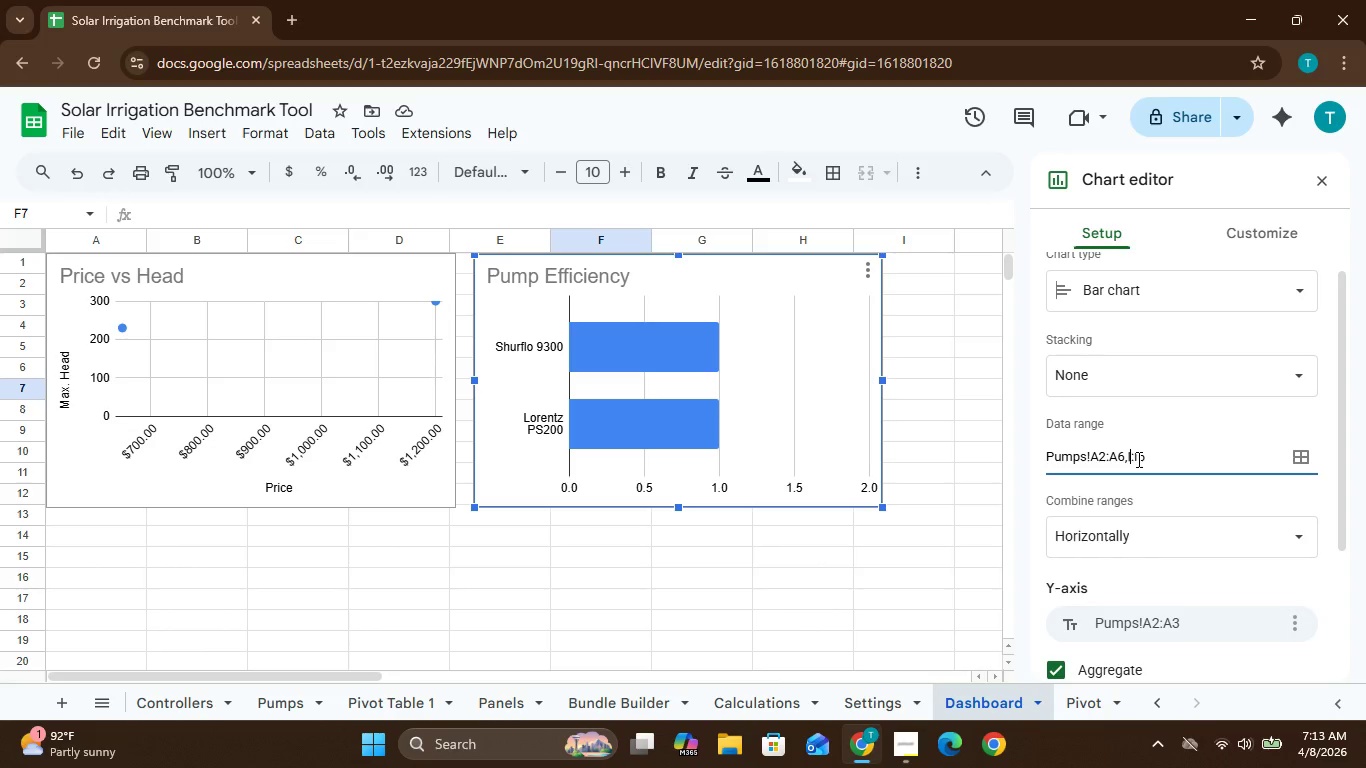 
key(2)
 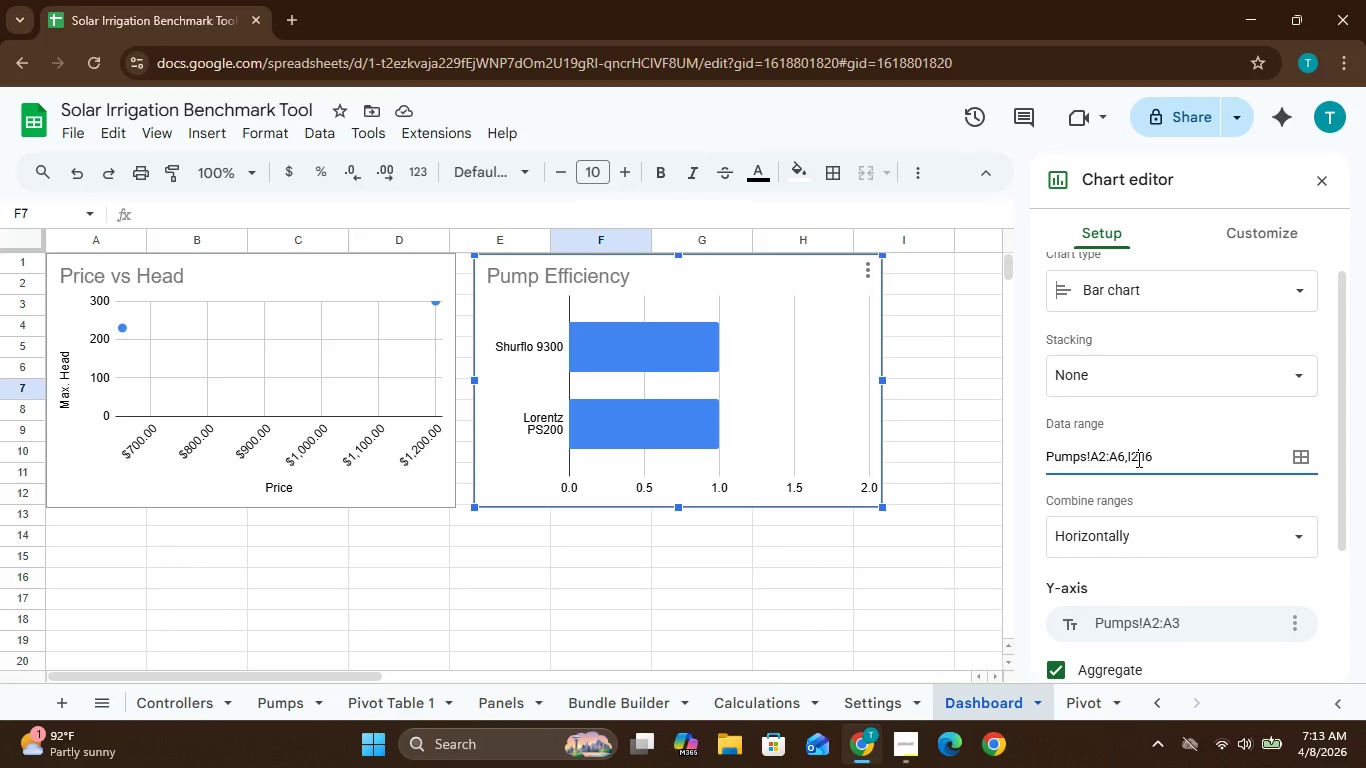 
key(Enter)
 